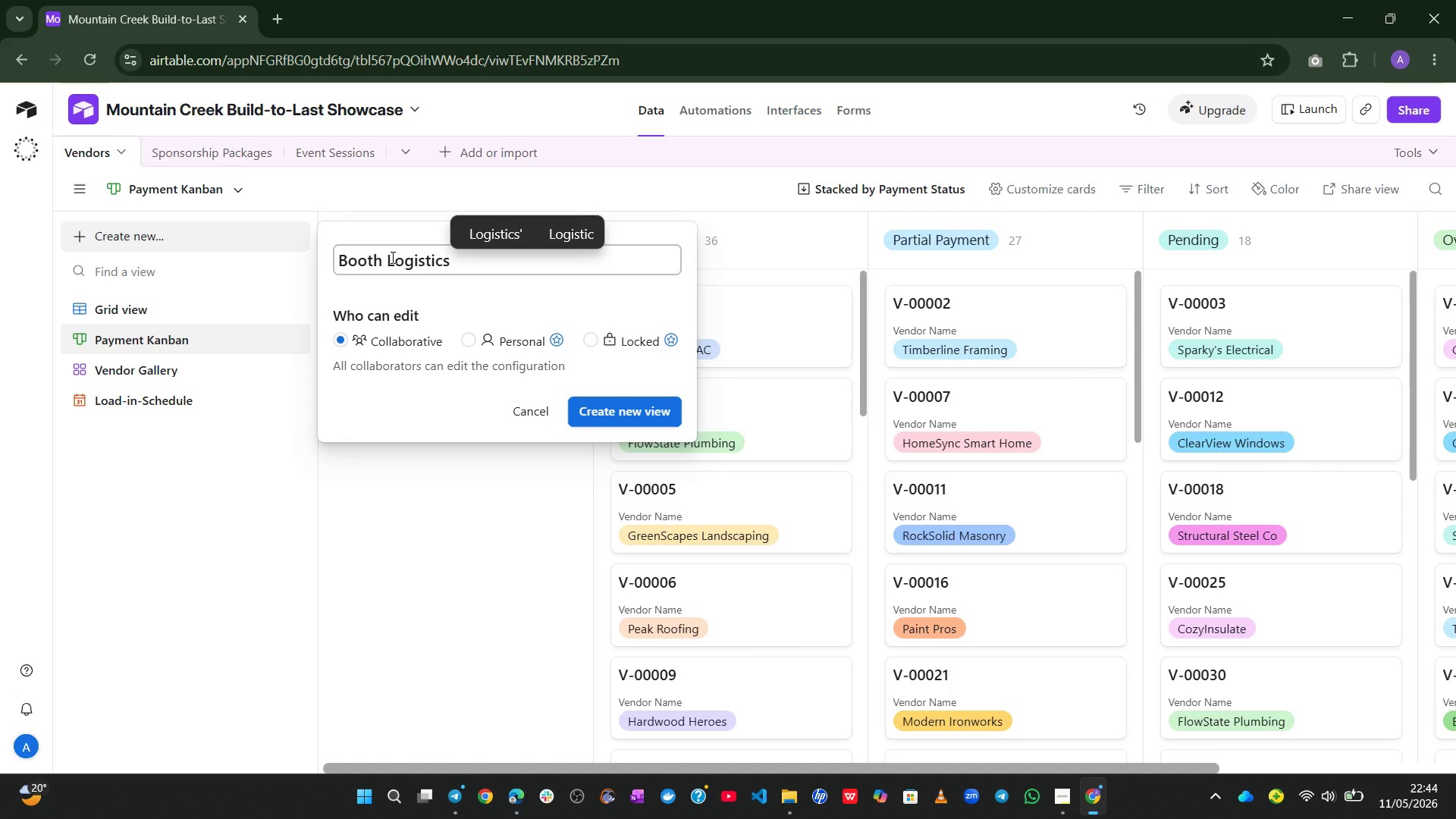 
wait(5.81)
 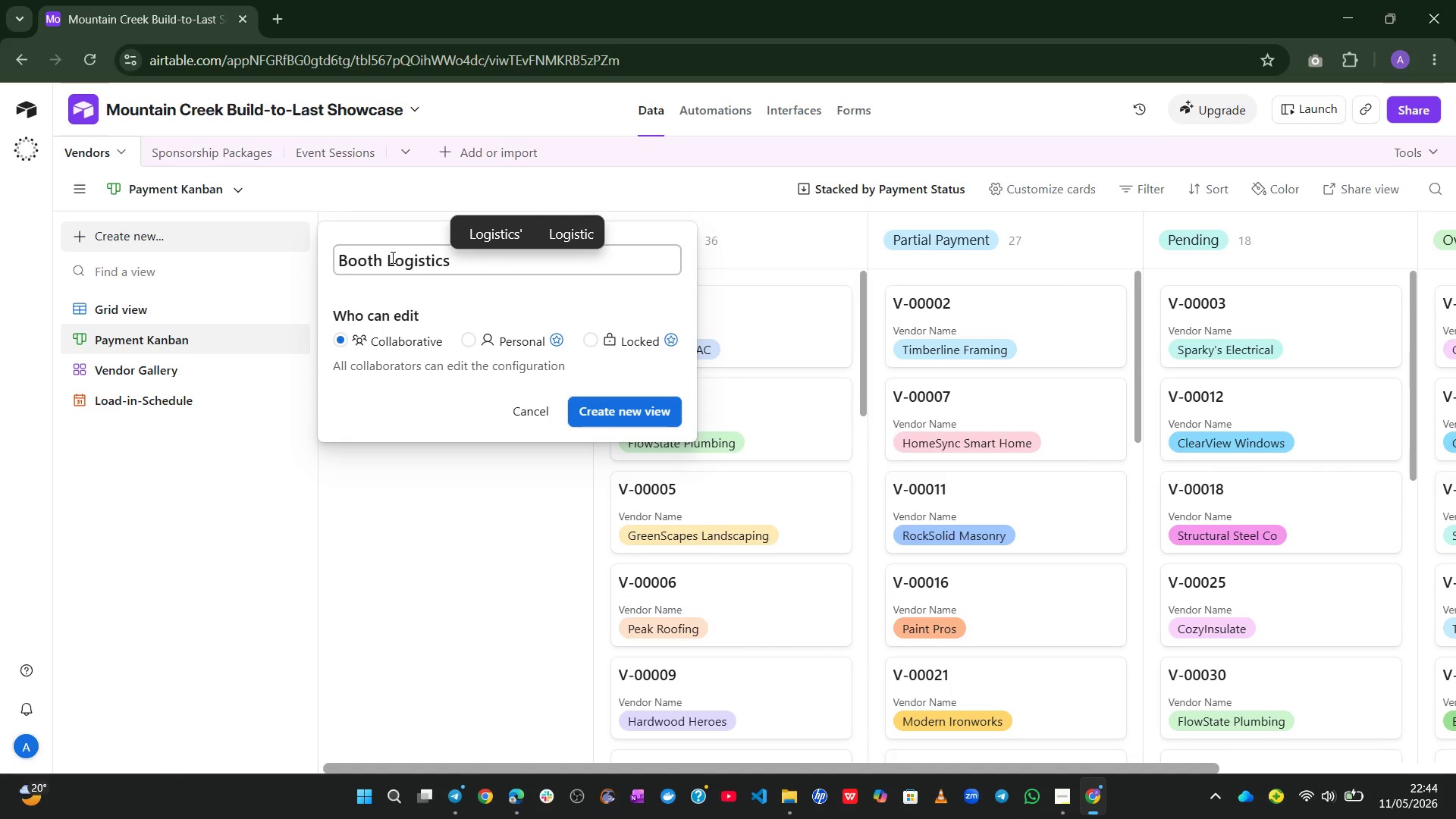 
left_click([595, 416])
 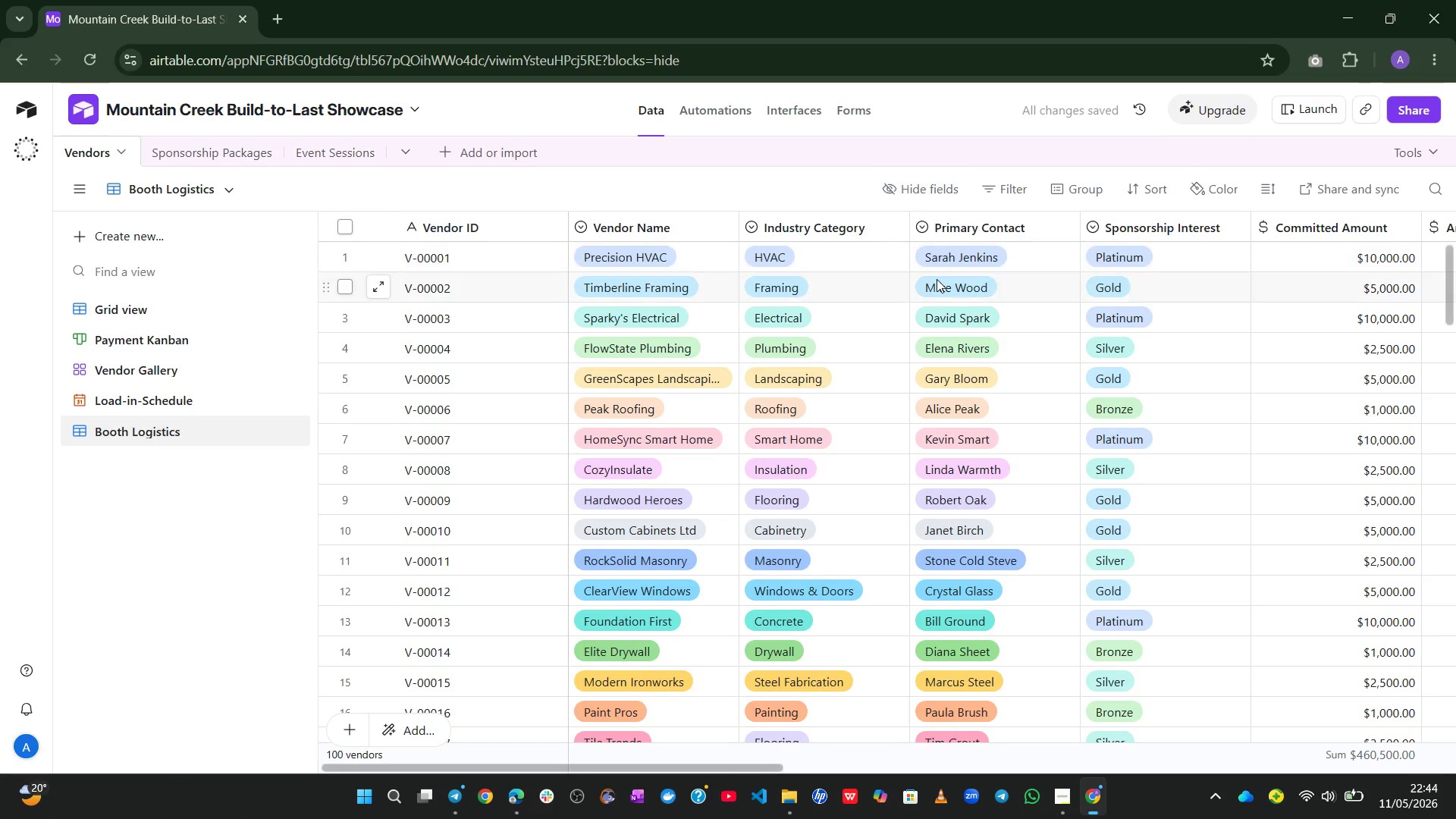 
left_click([912, 196])
 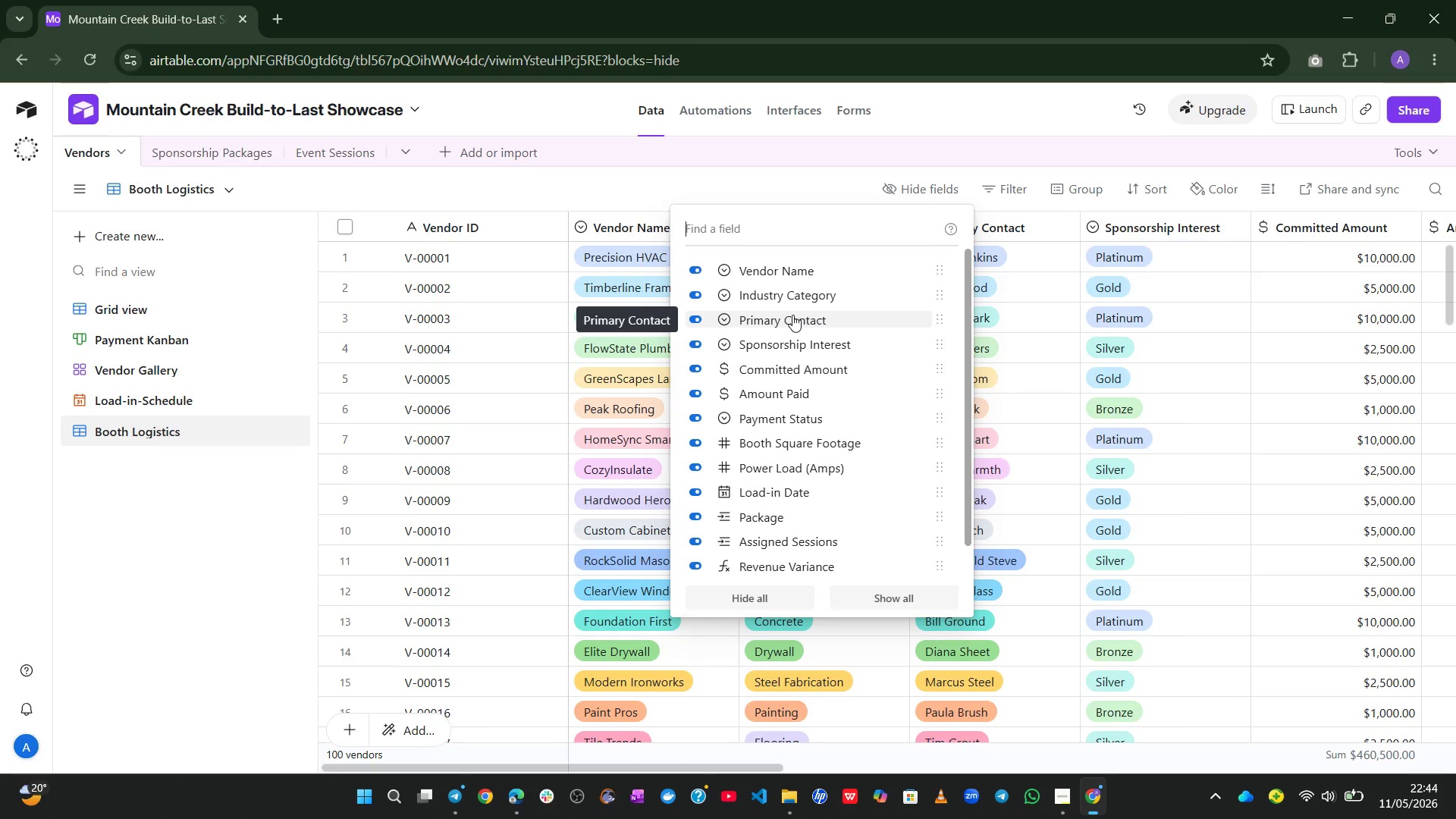 
wait(25.62)
 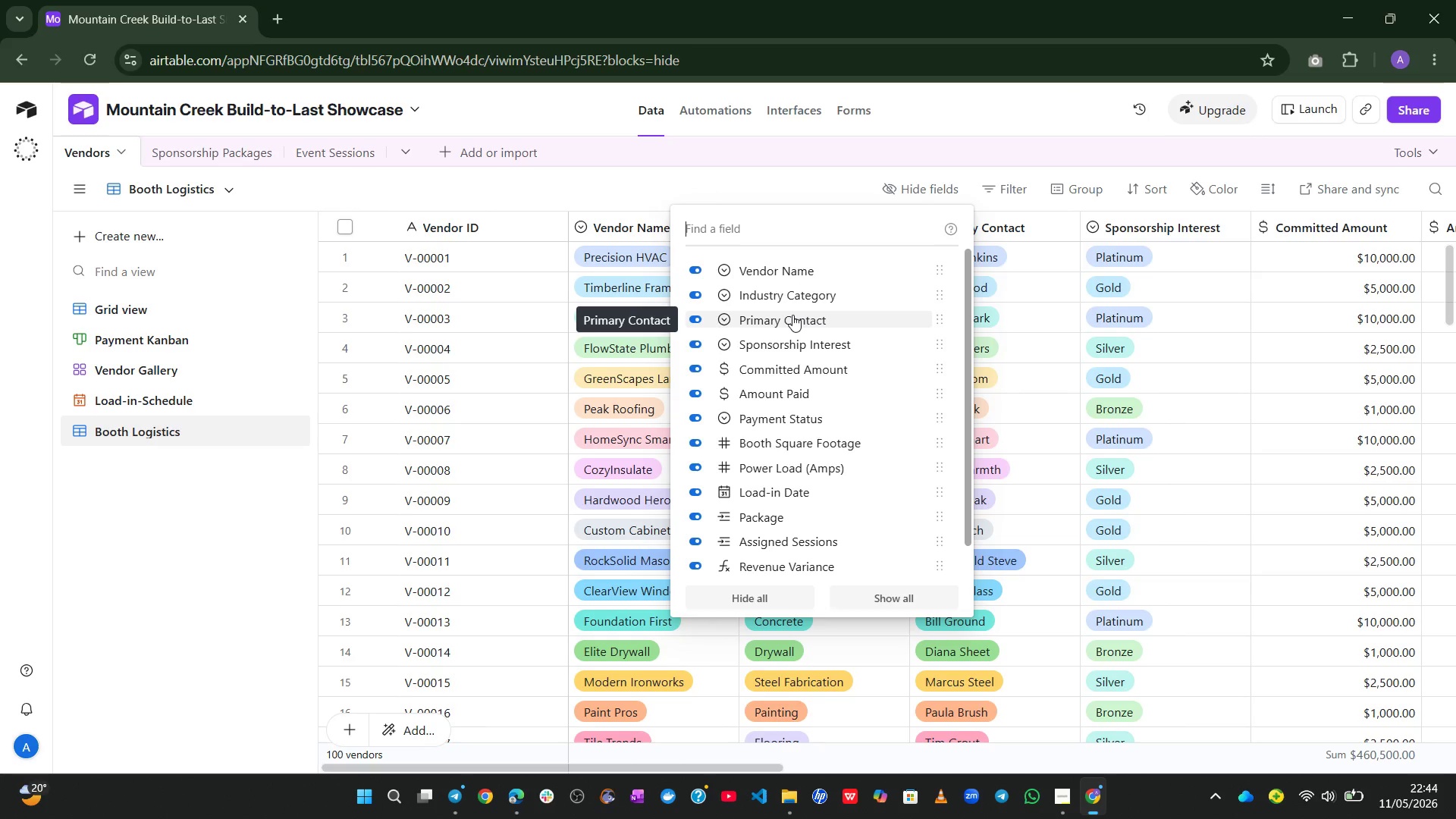 
left_click([1151, 181])
 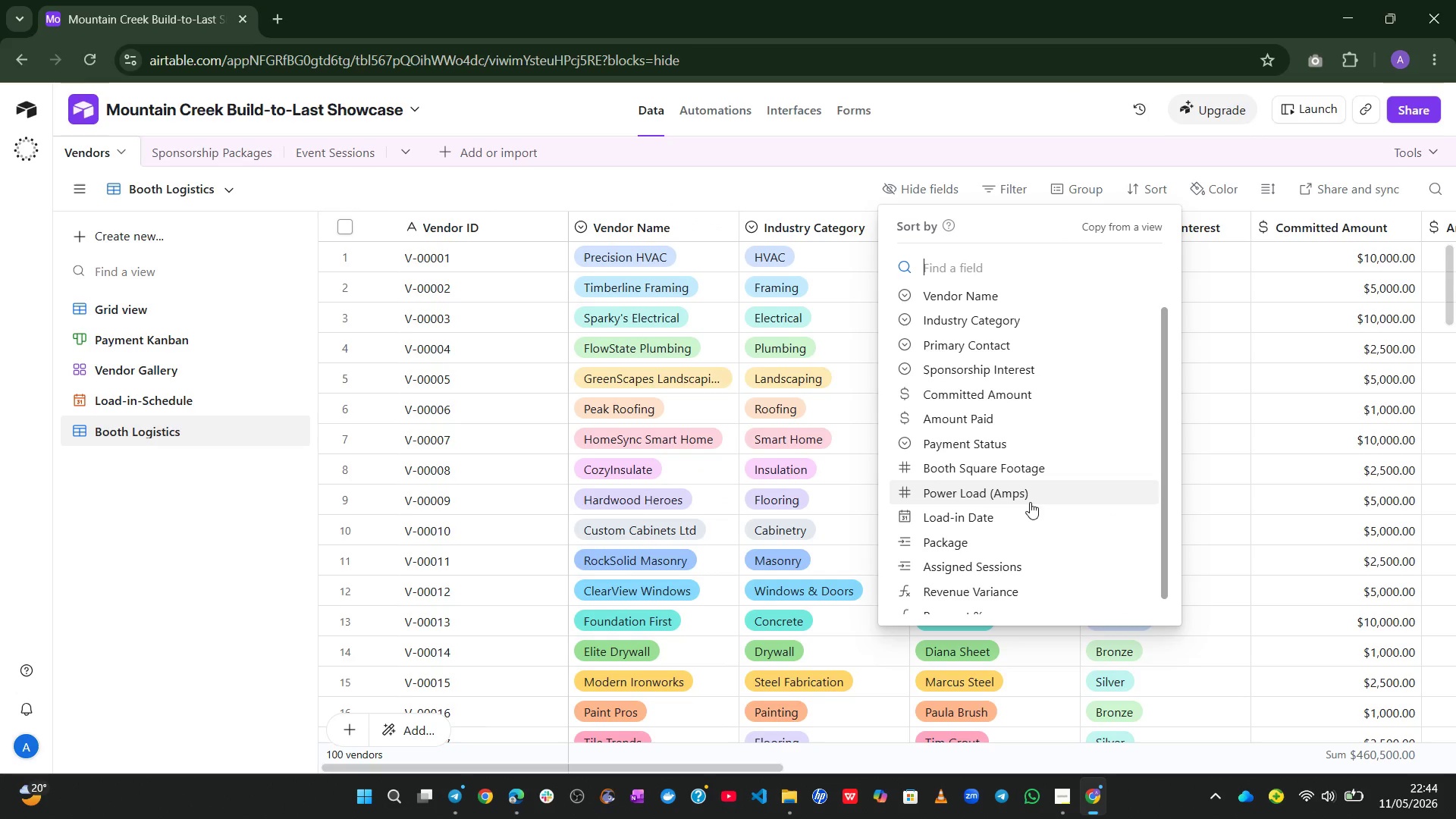 
left_click([1038, 472])
 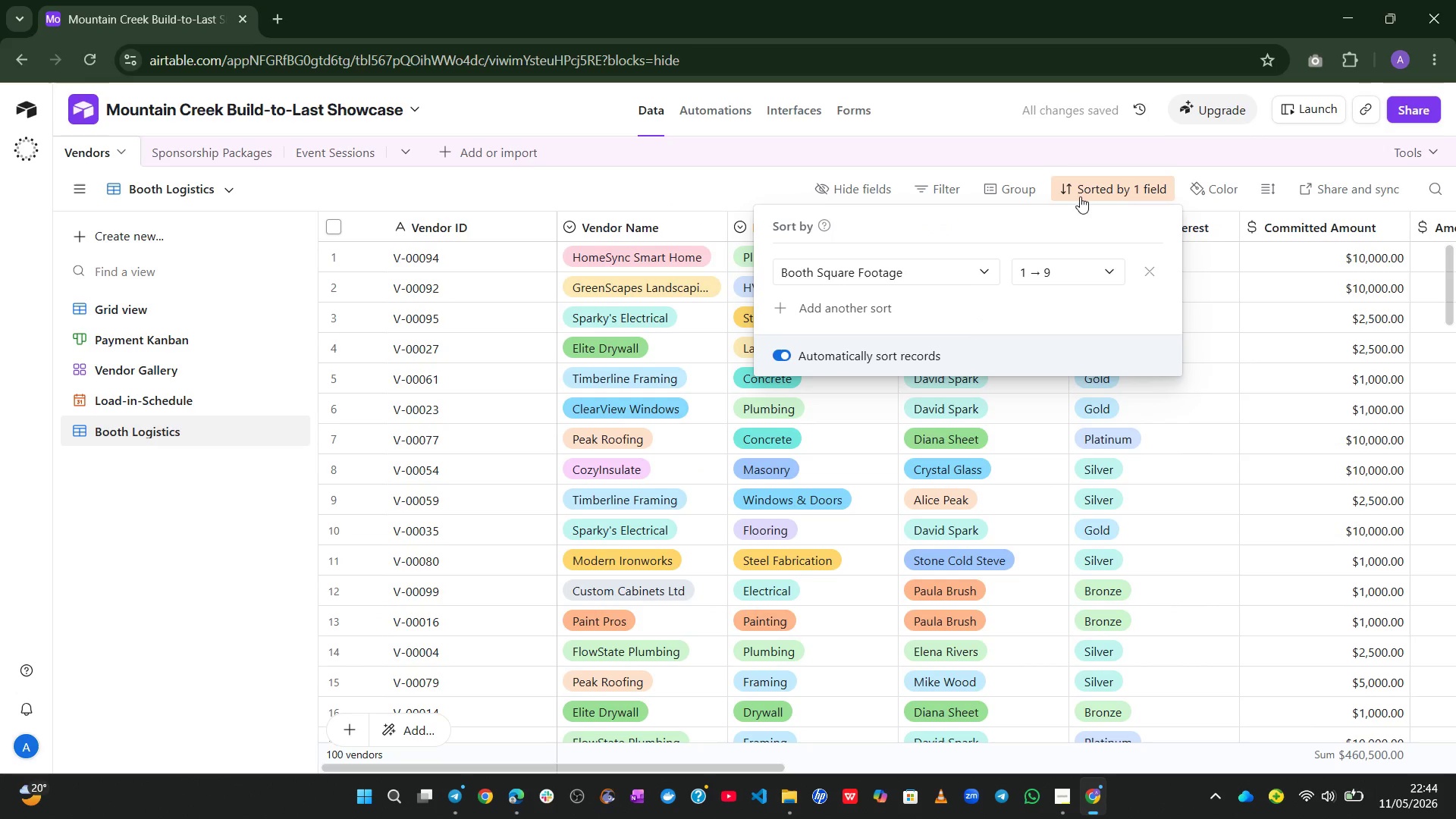 
left_click([1034, 152])
 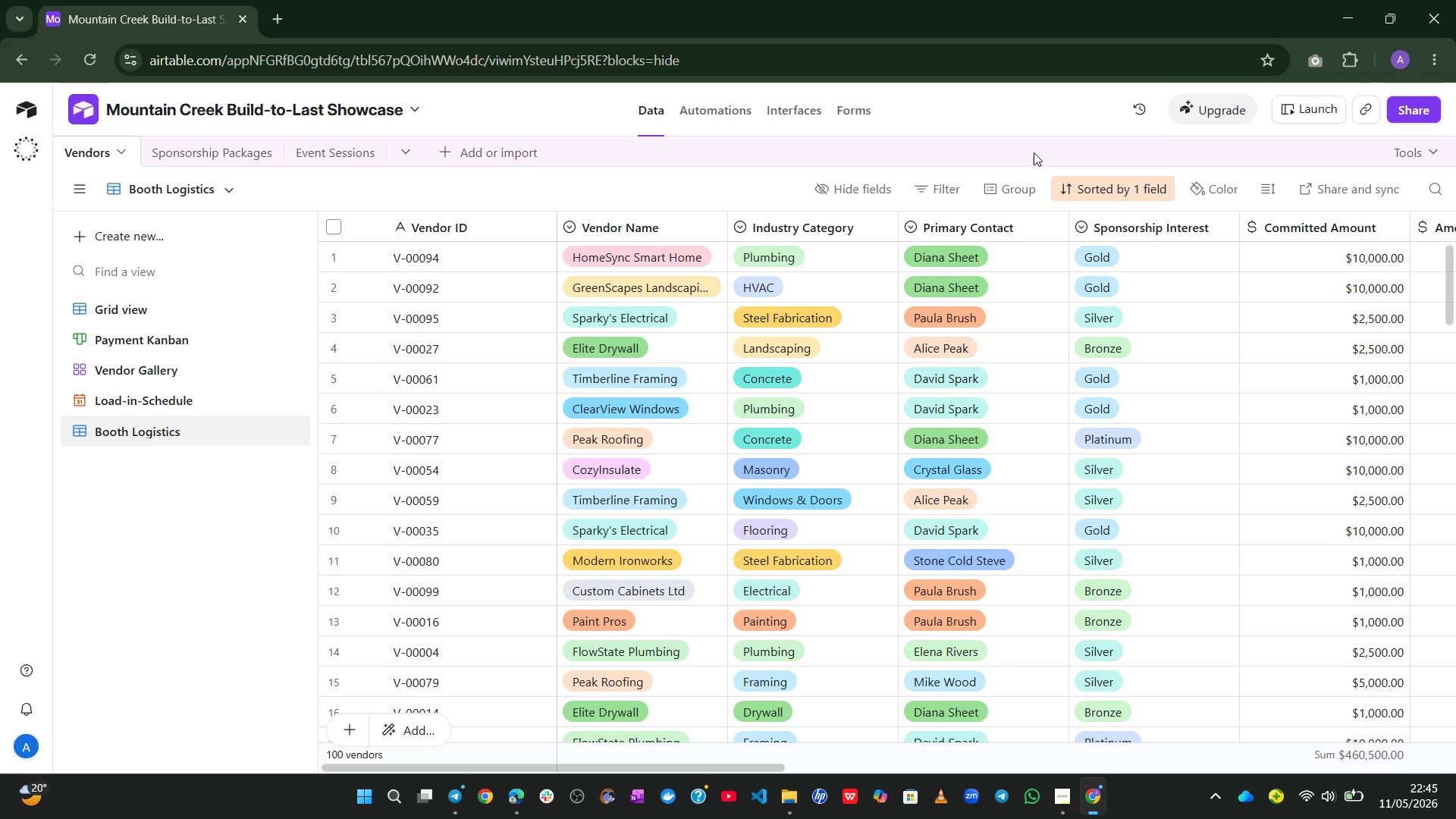 
wait(22.2)
 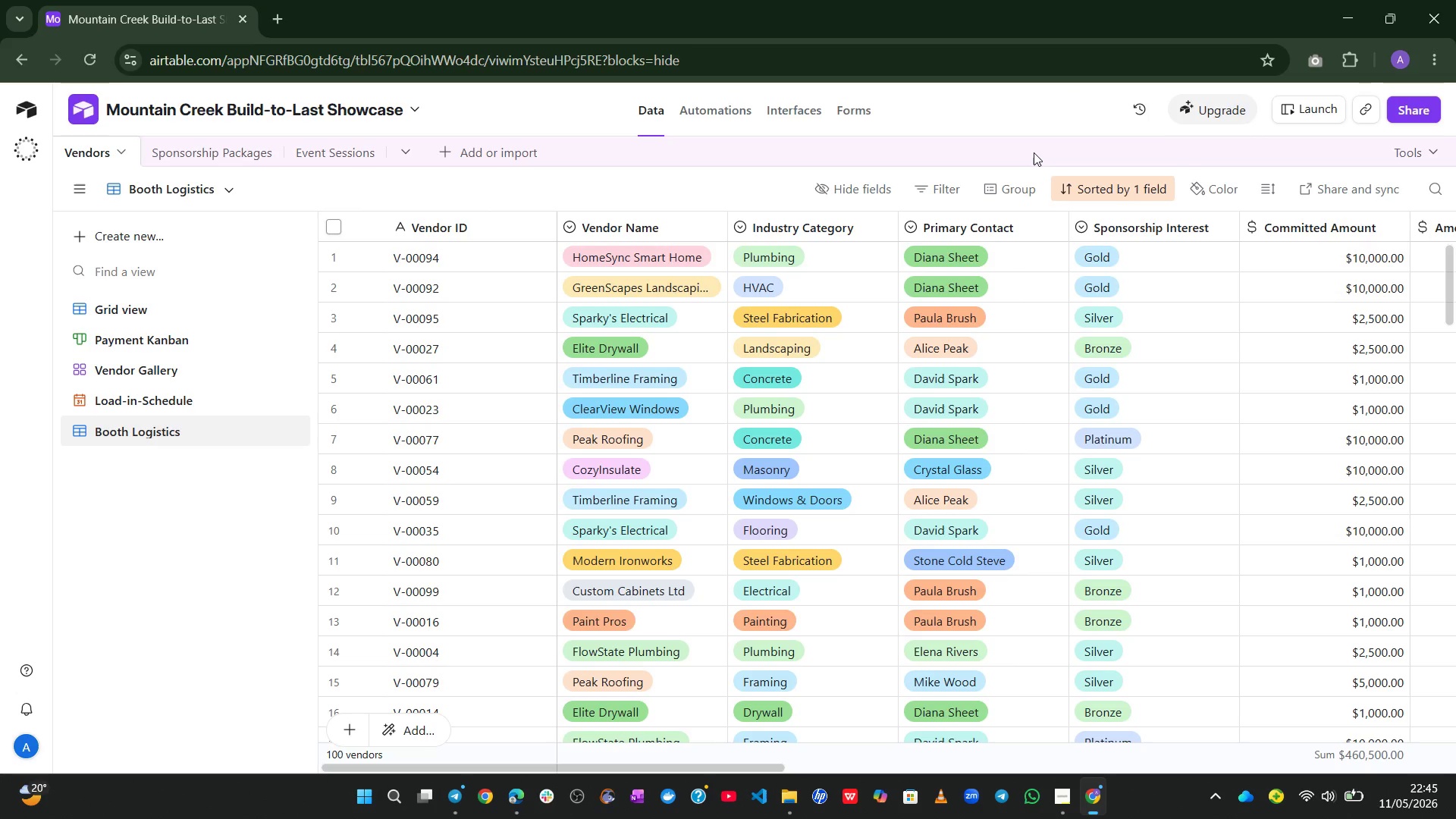 
left_click([840, 190])
 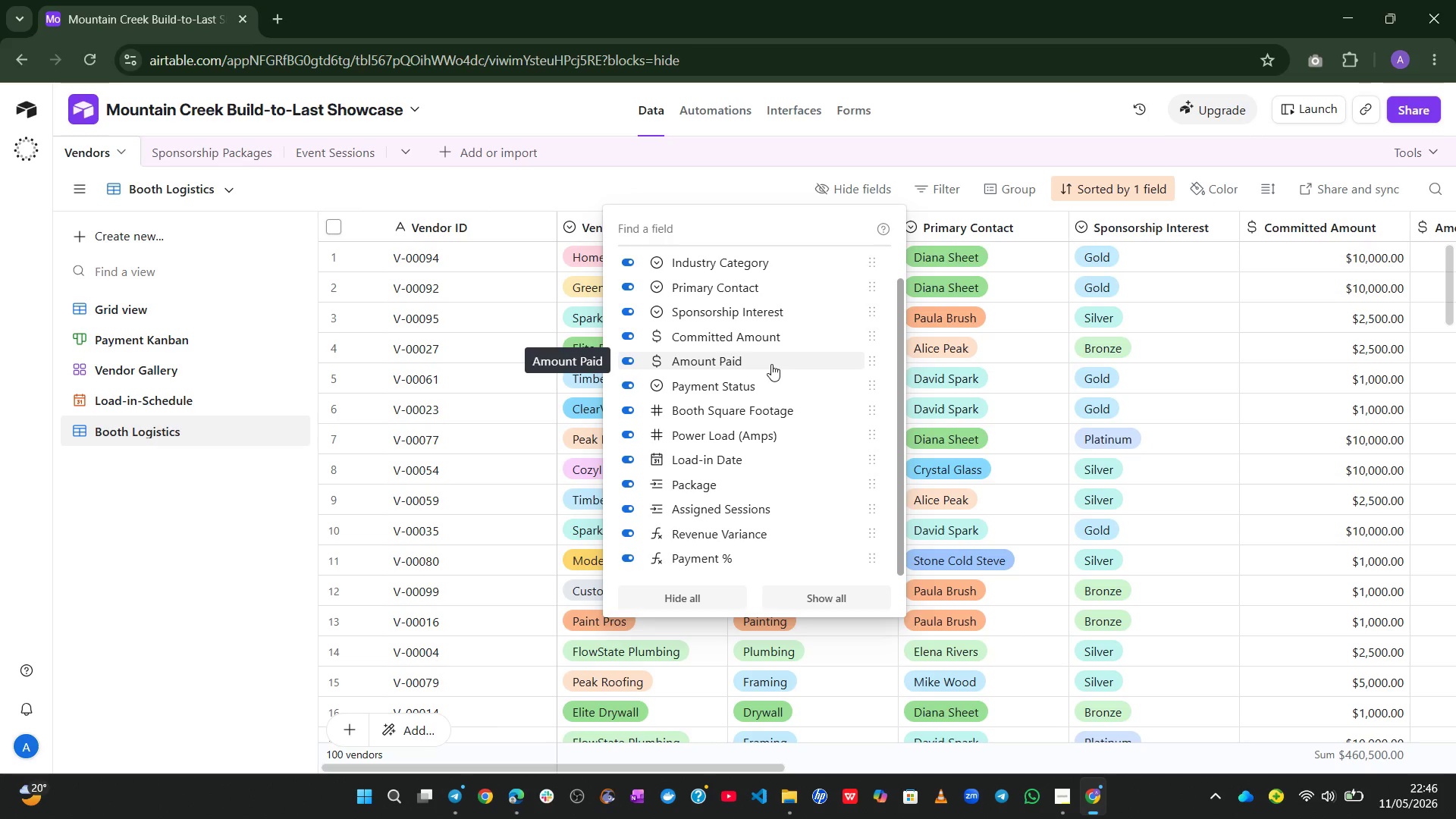 
wait(100.28)
 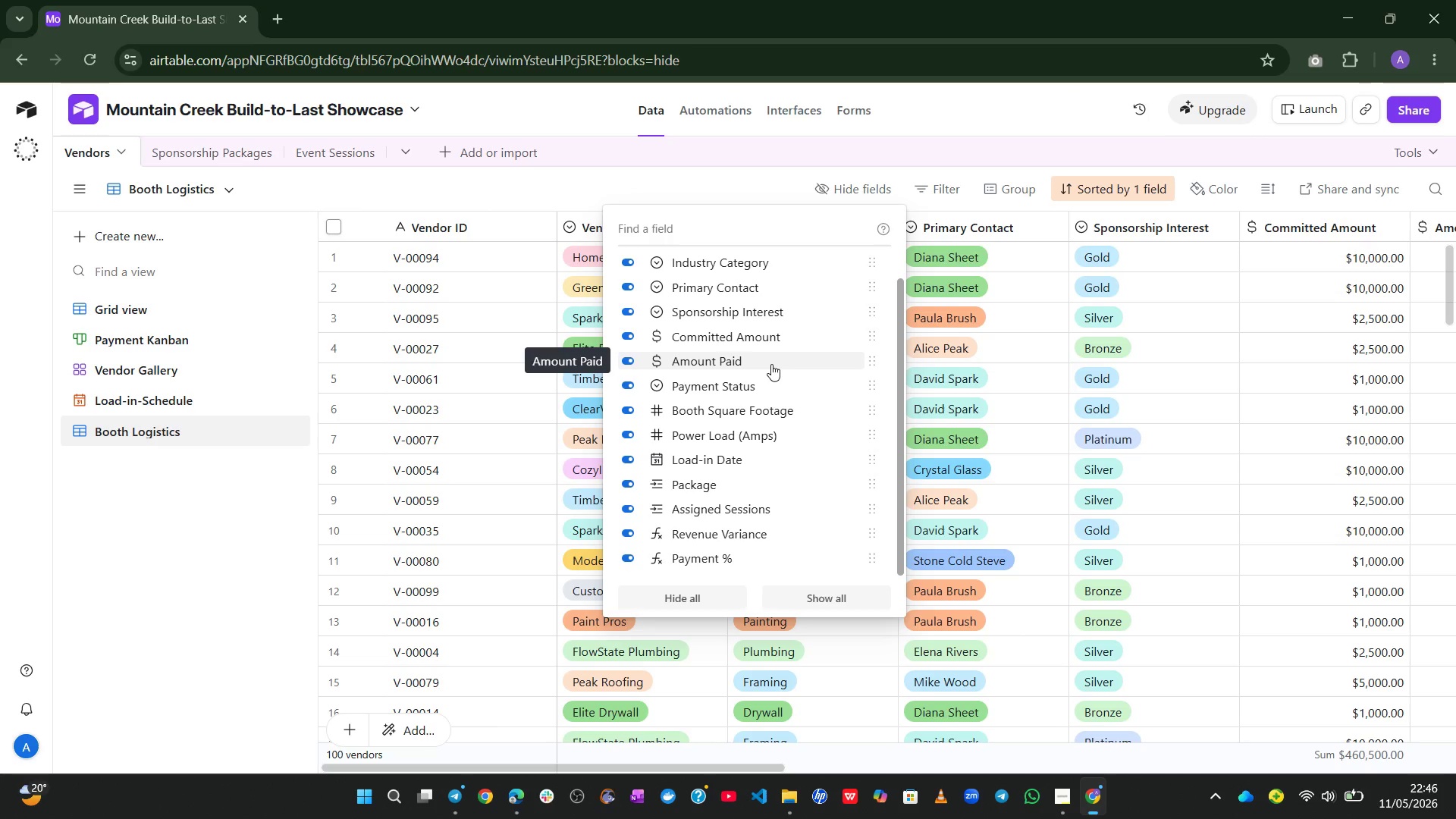 
left_click([765, 341])
 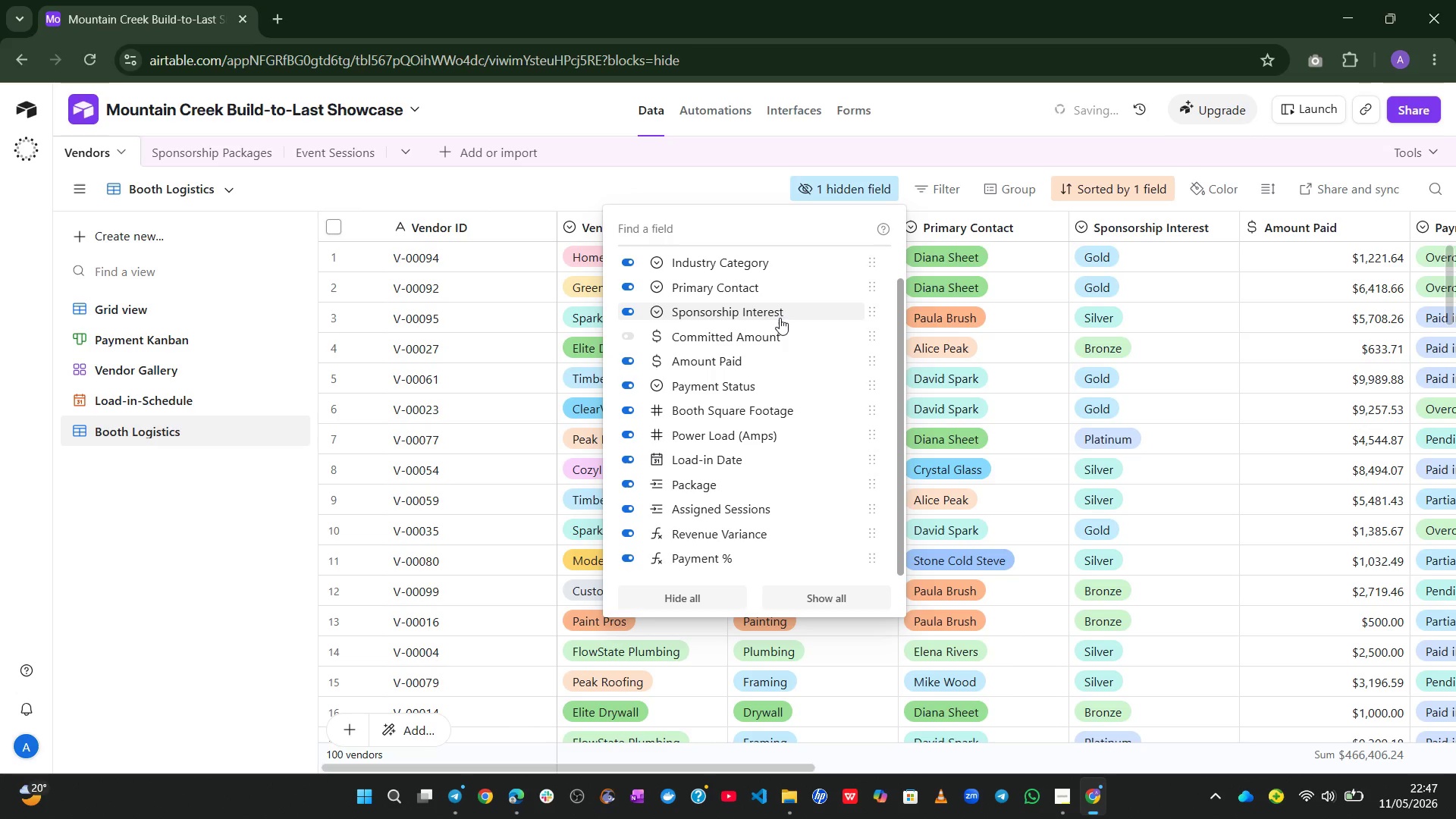 
left_click([780, 315])
 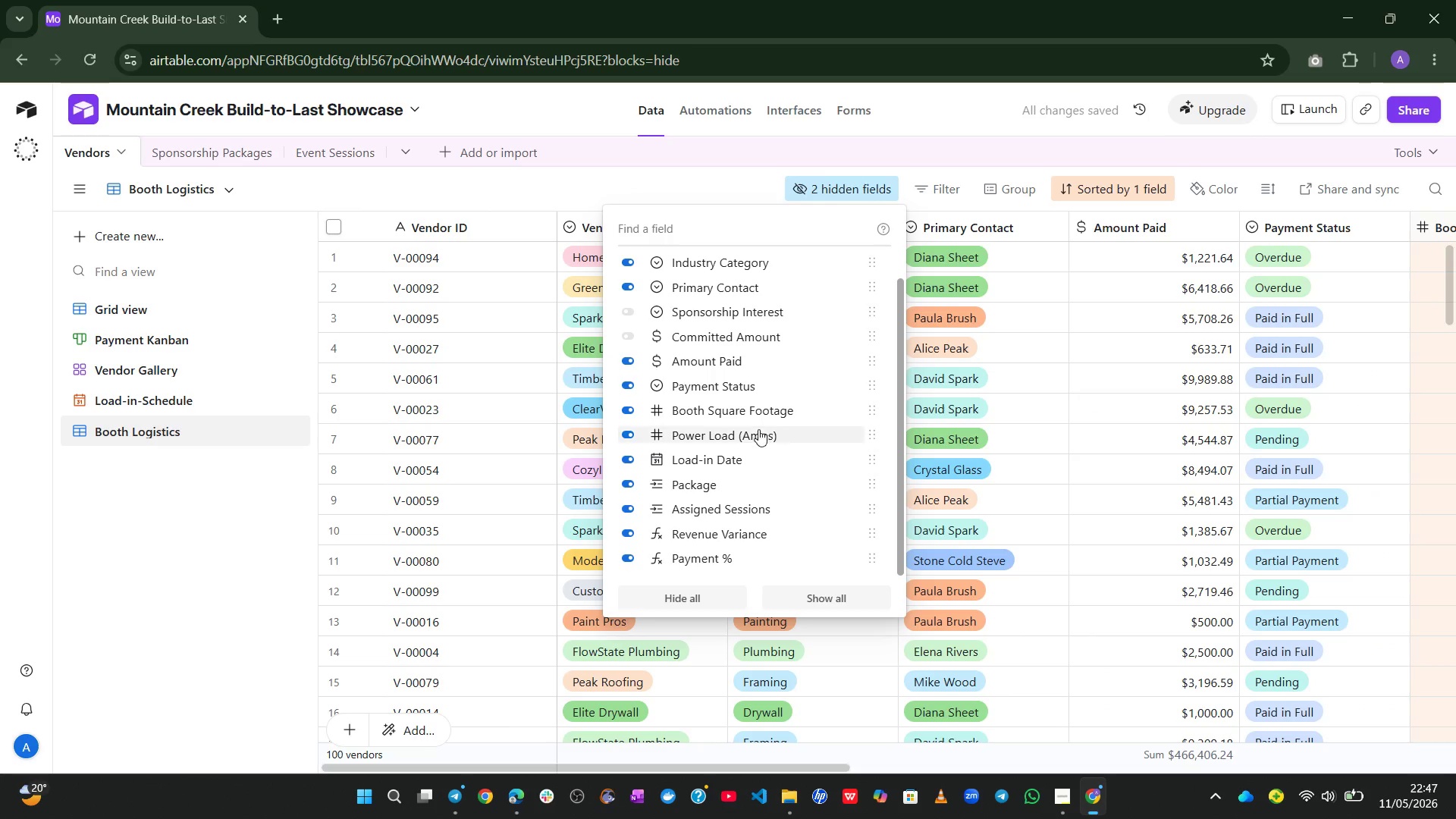 
left_click([755, 435])
 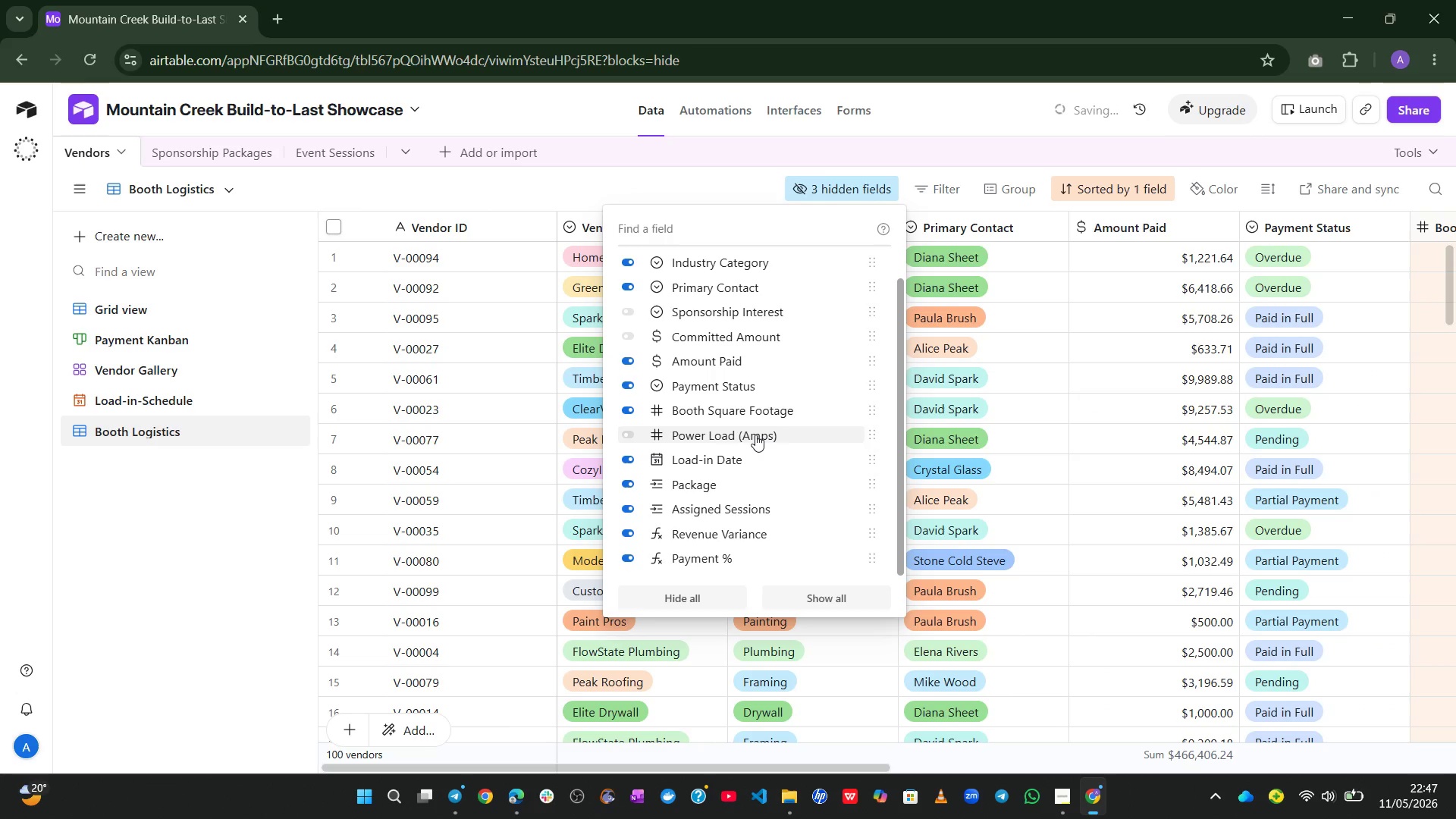 
left_click([755, 435])
 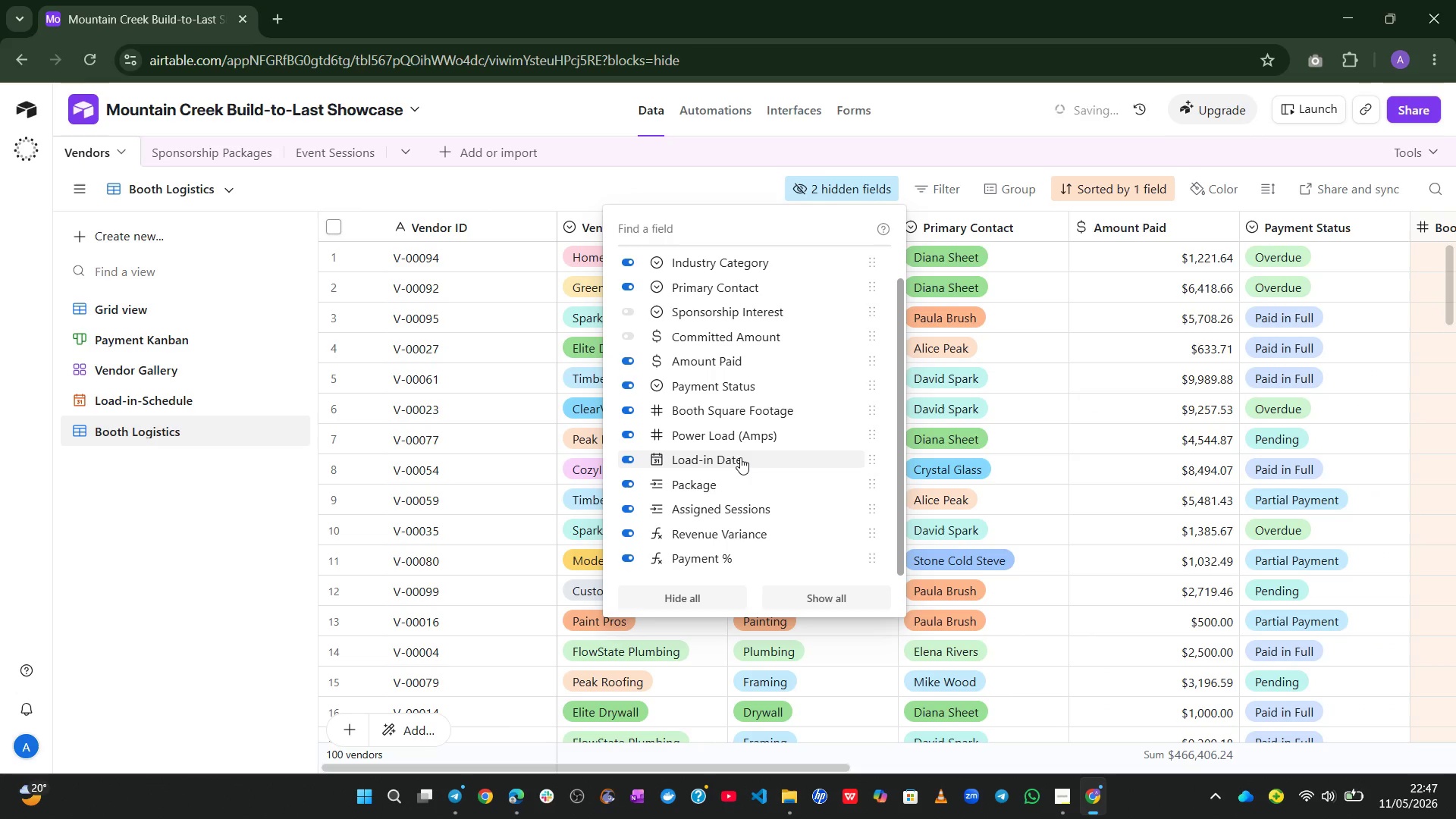 
left_click([740, 457])
 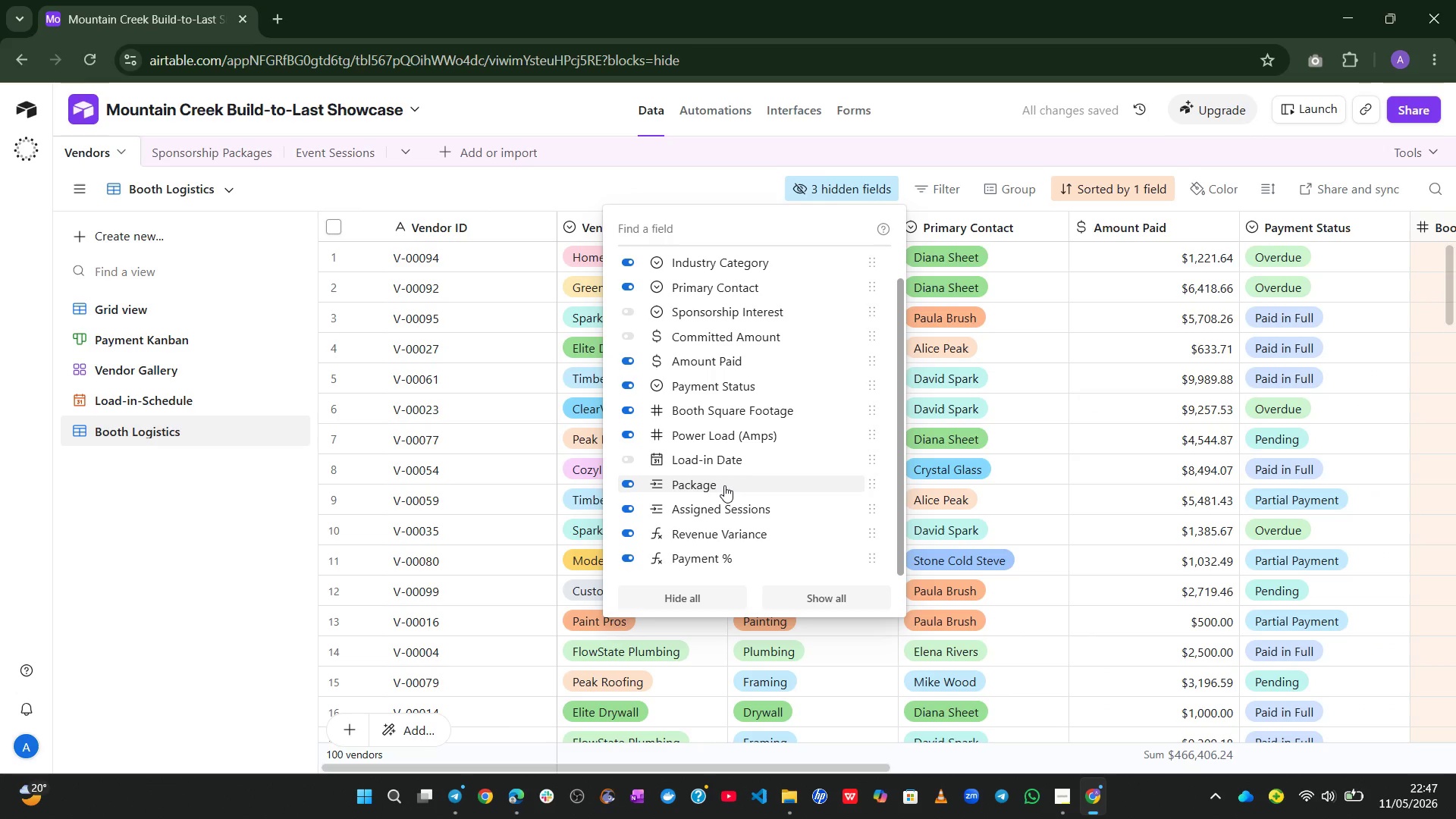 
left_click([724, 485])
 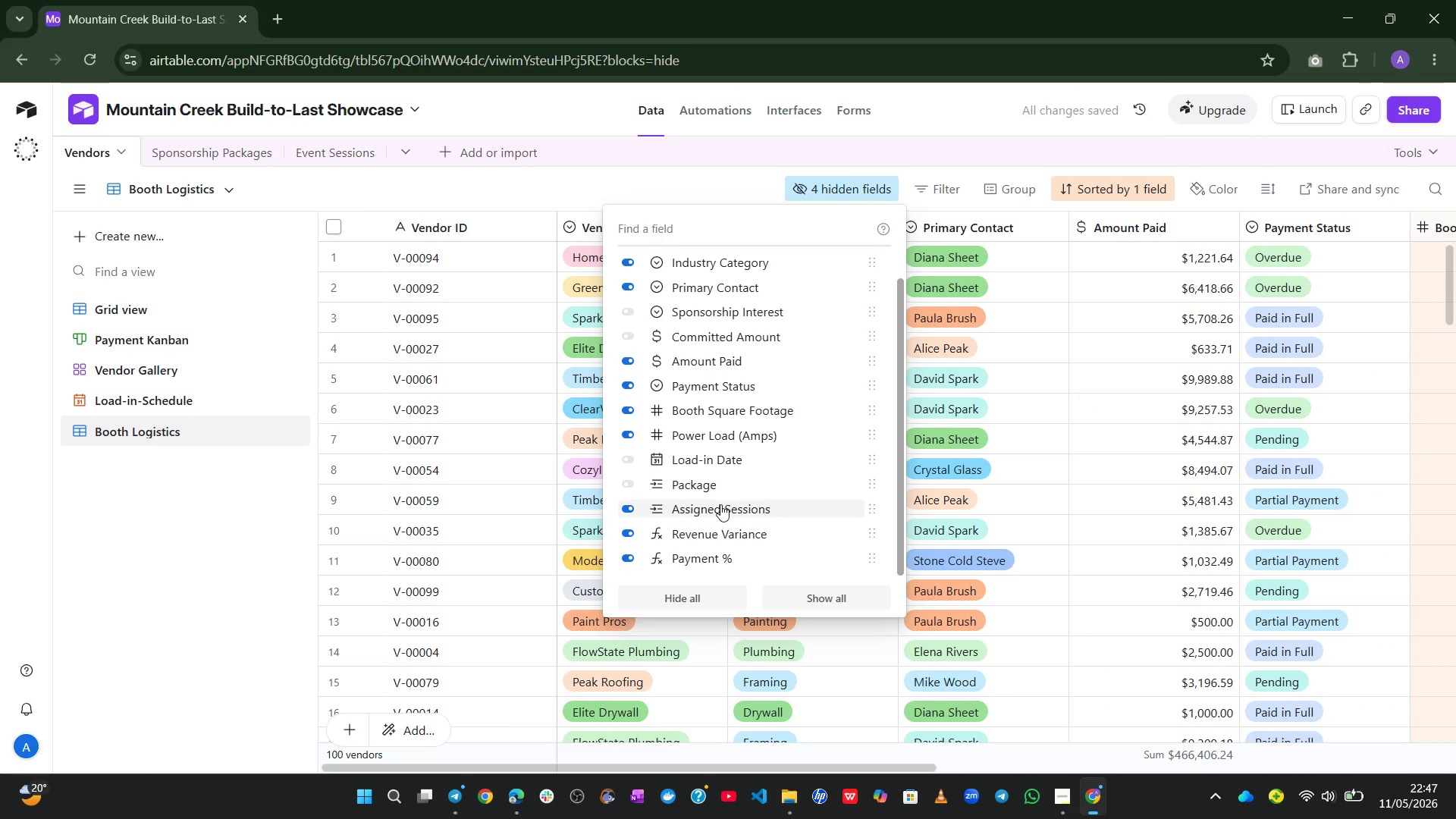 
left_click([720, 504])
 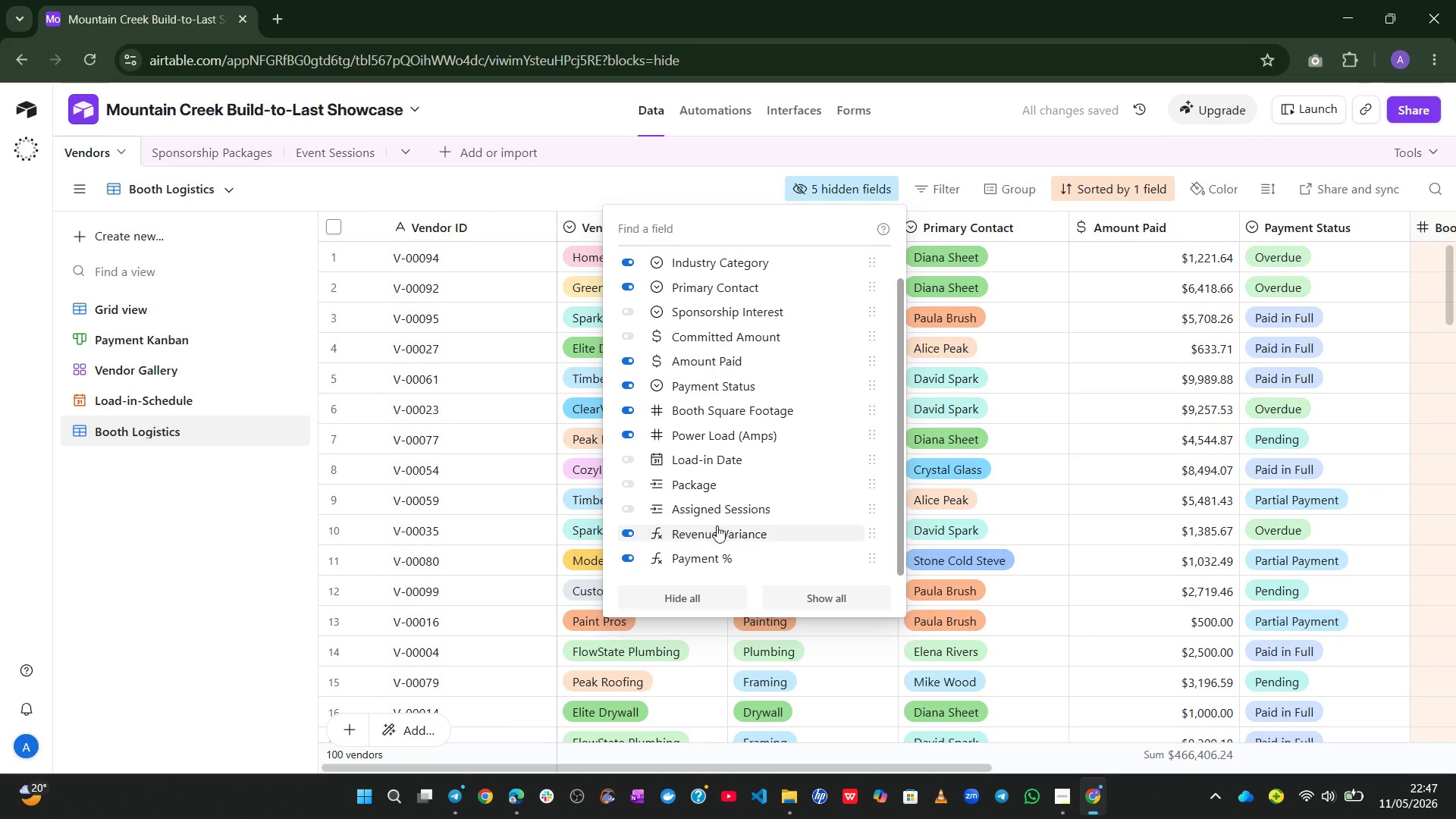 
left_click([716, 527])
 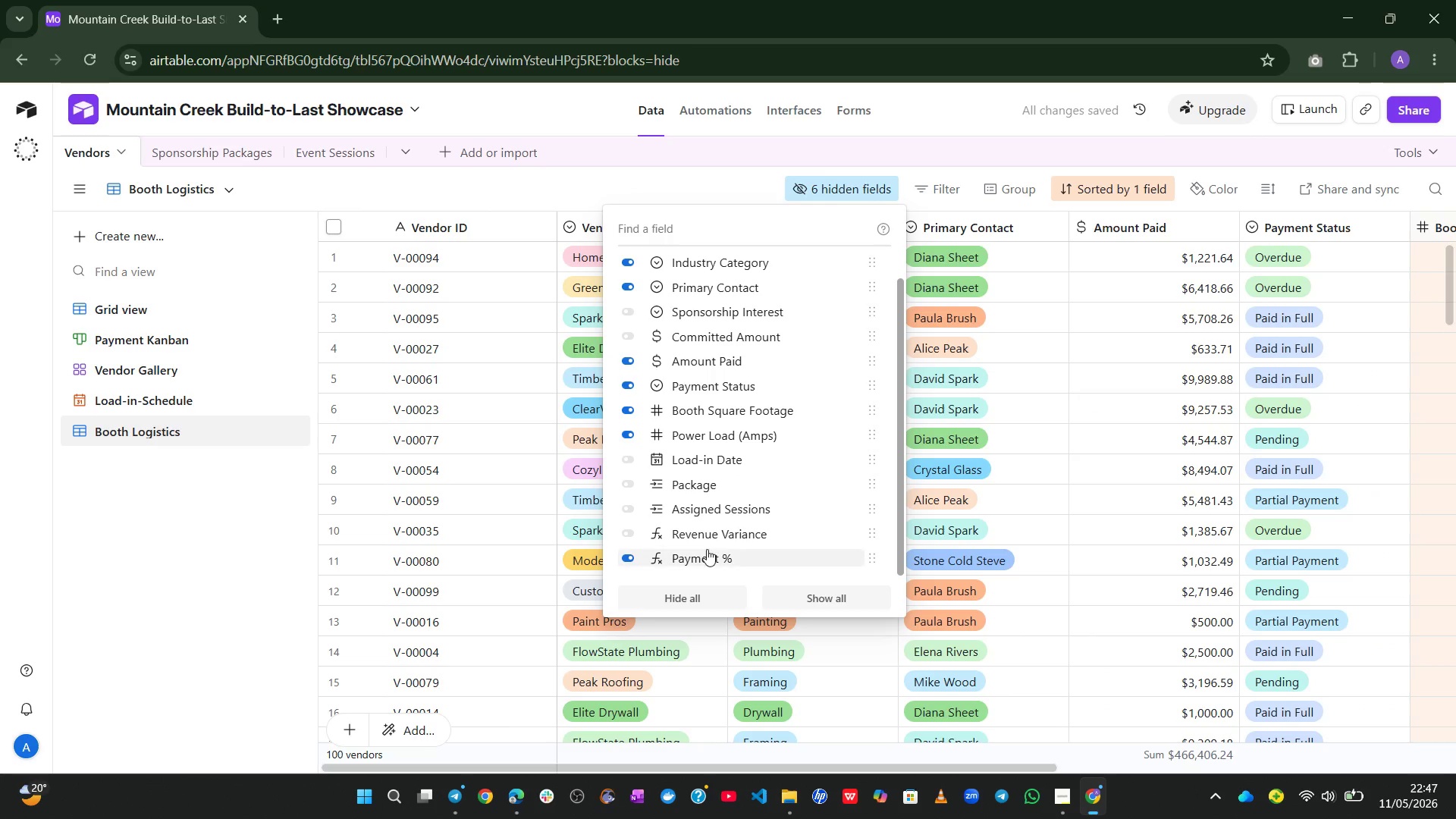 
left_click([707, 549])
 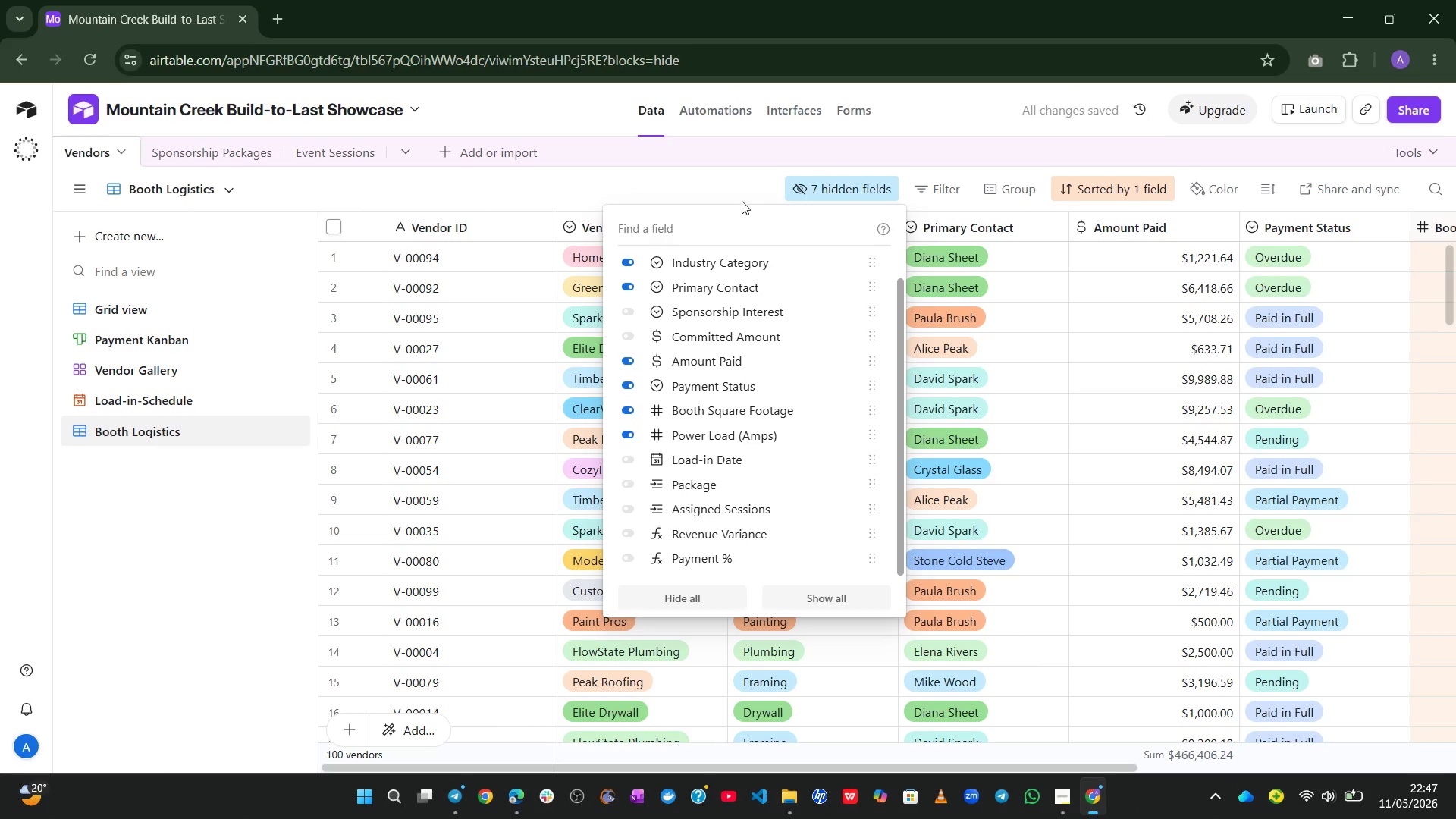 
left_click([733, 187])
 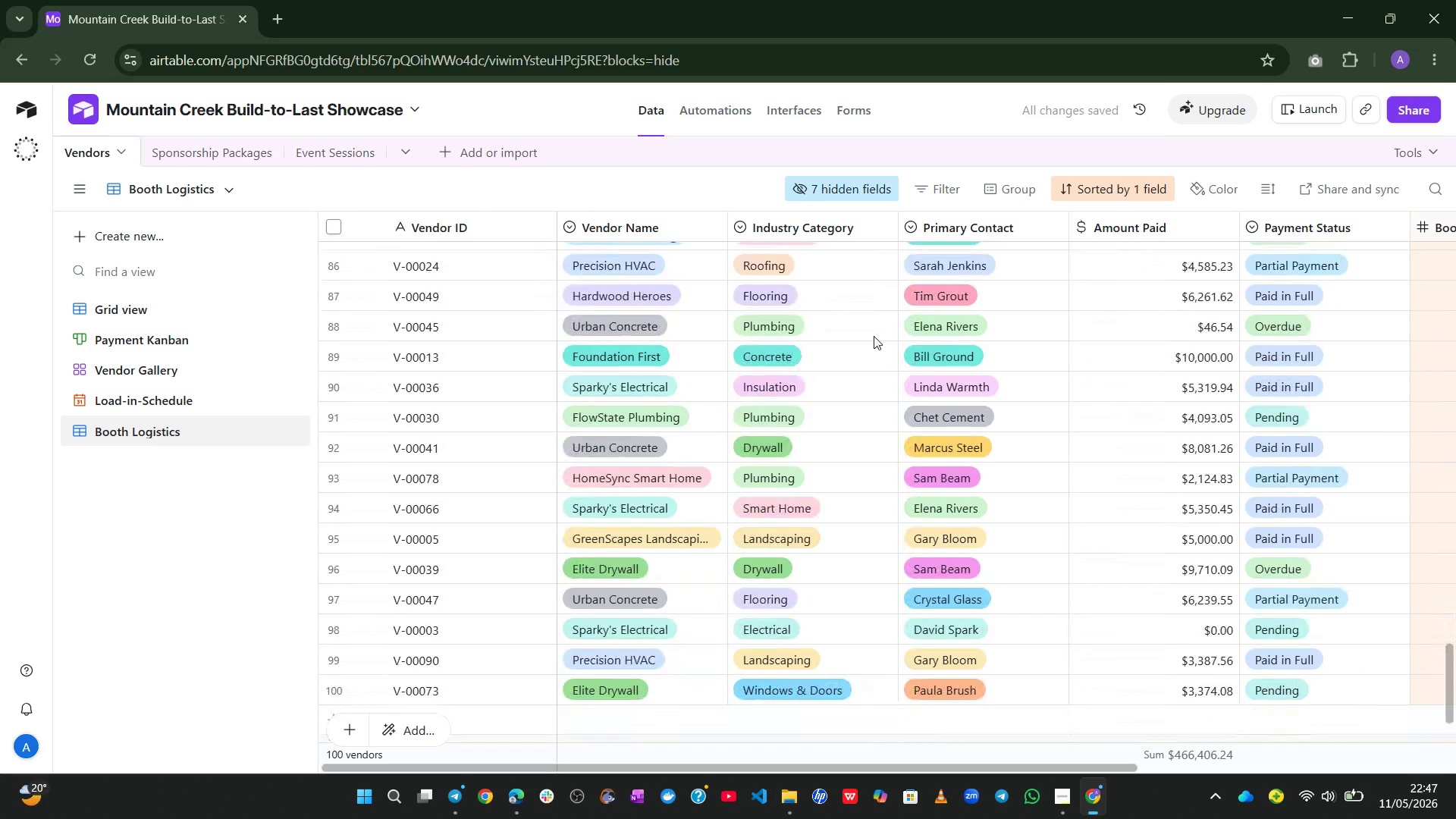 
wait(6.45)
 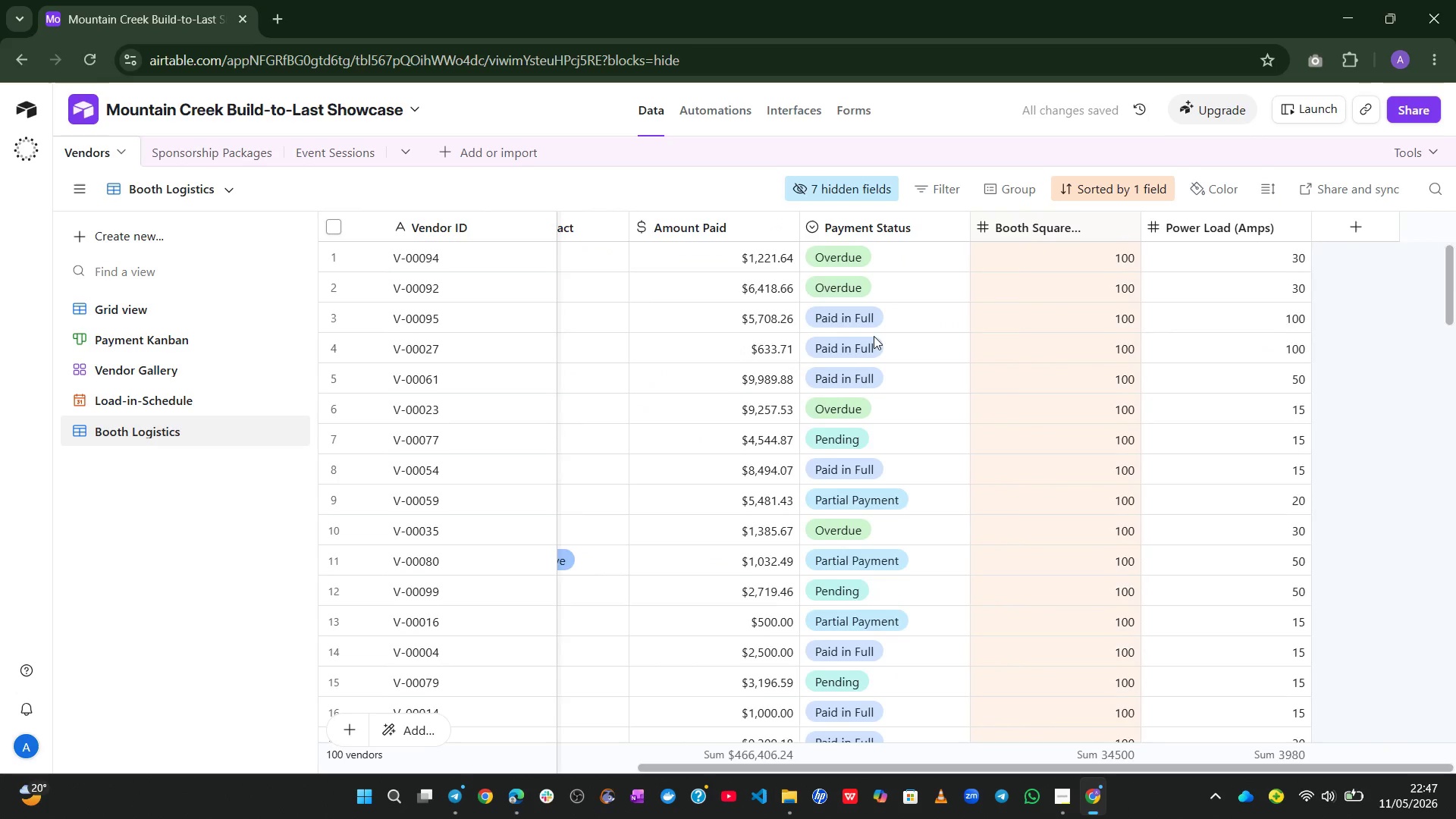 
left_click([808, 115])
 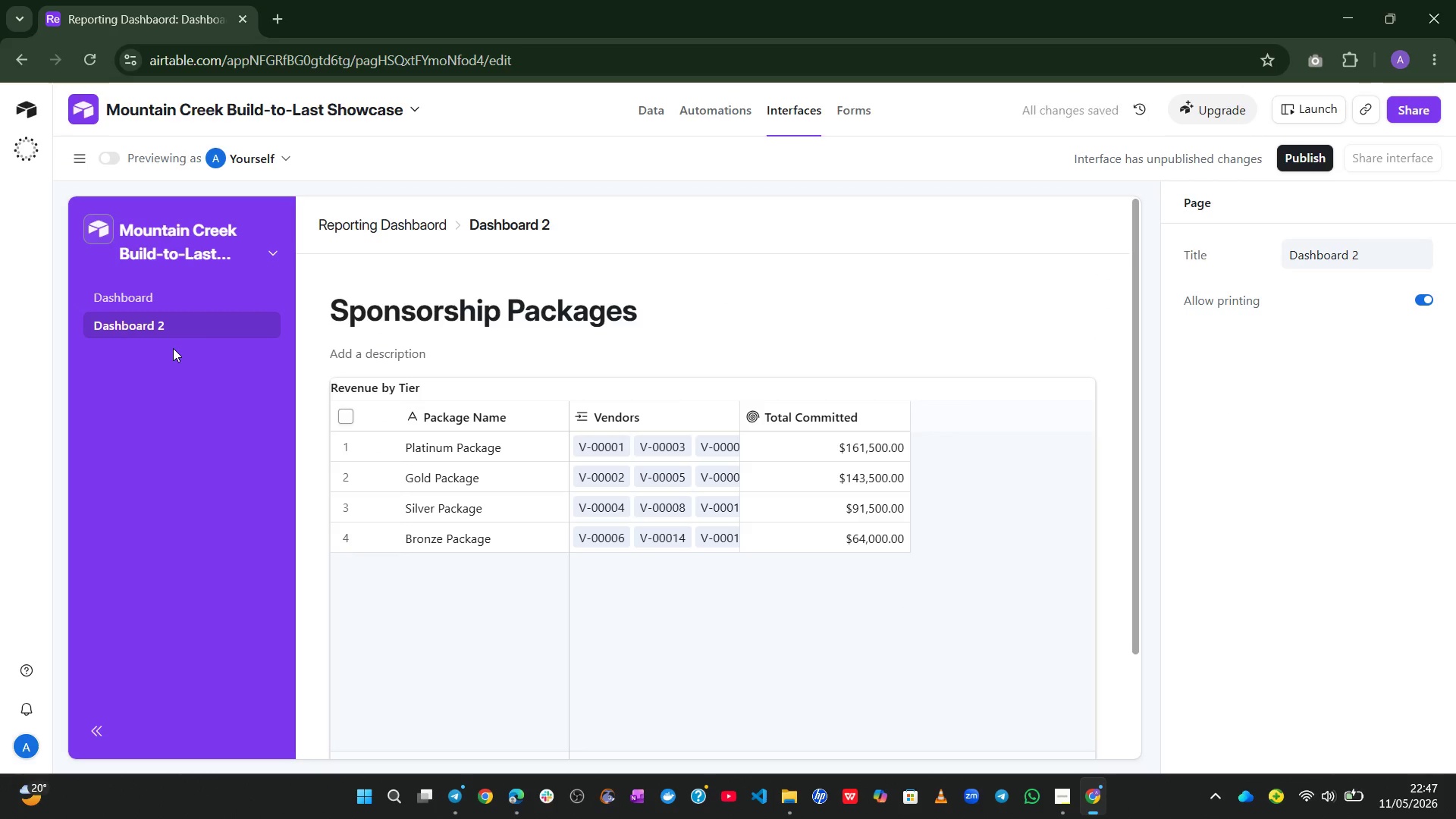 
left_click([185, 298])
 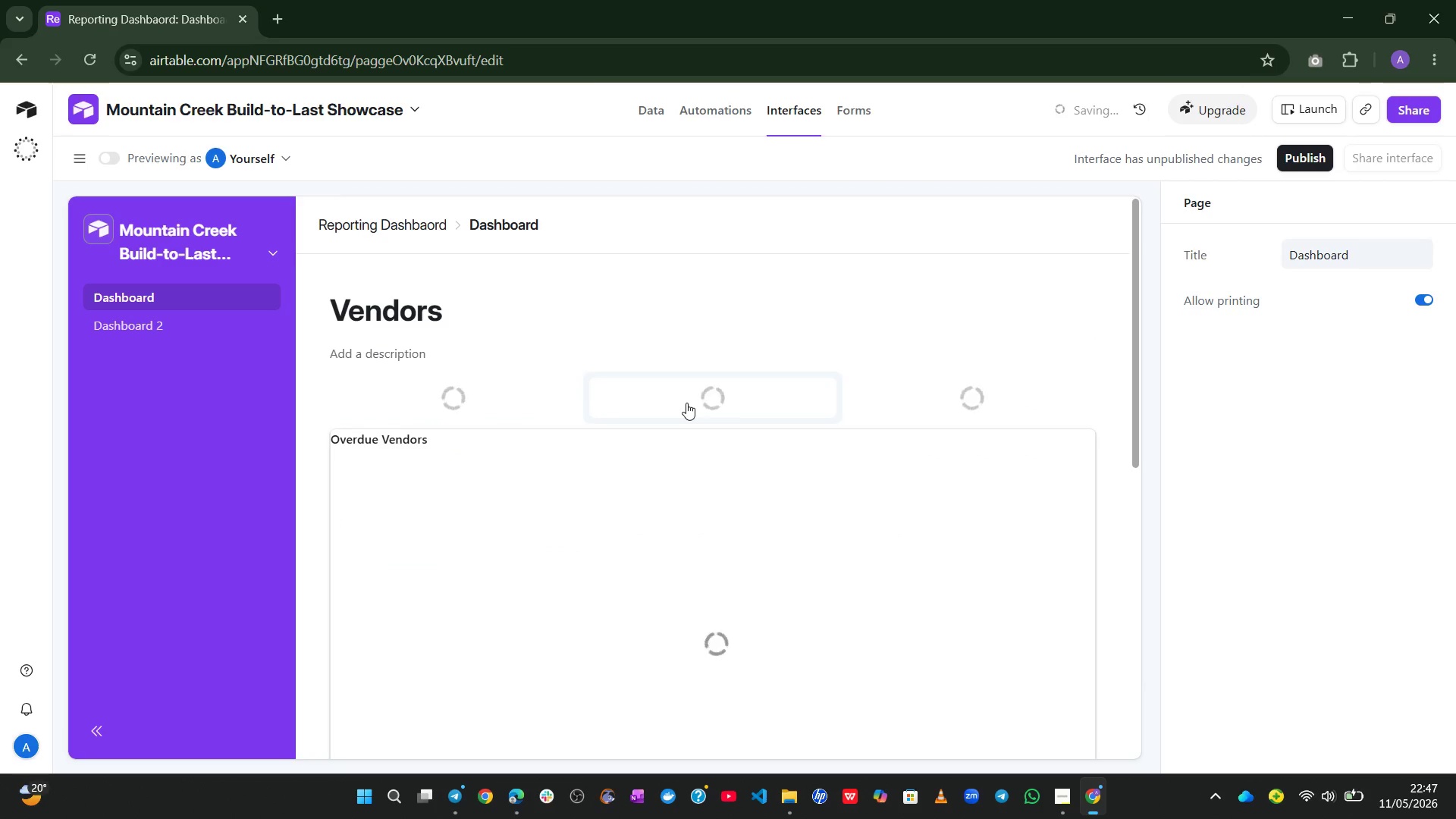 
mouse_move([758, 489])
 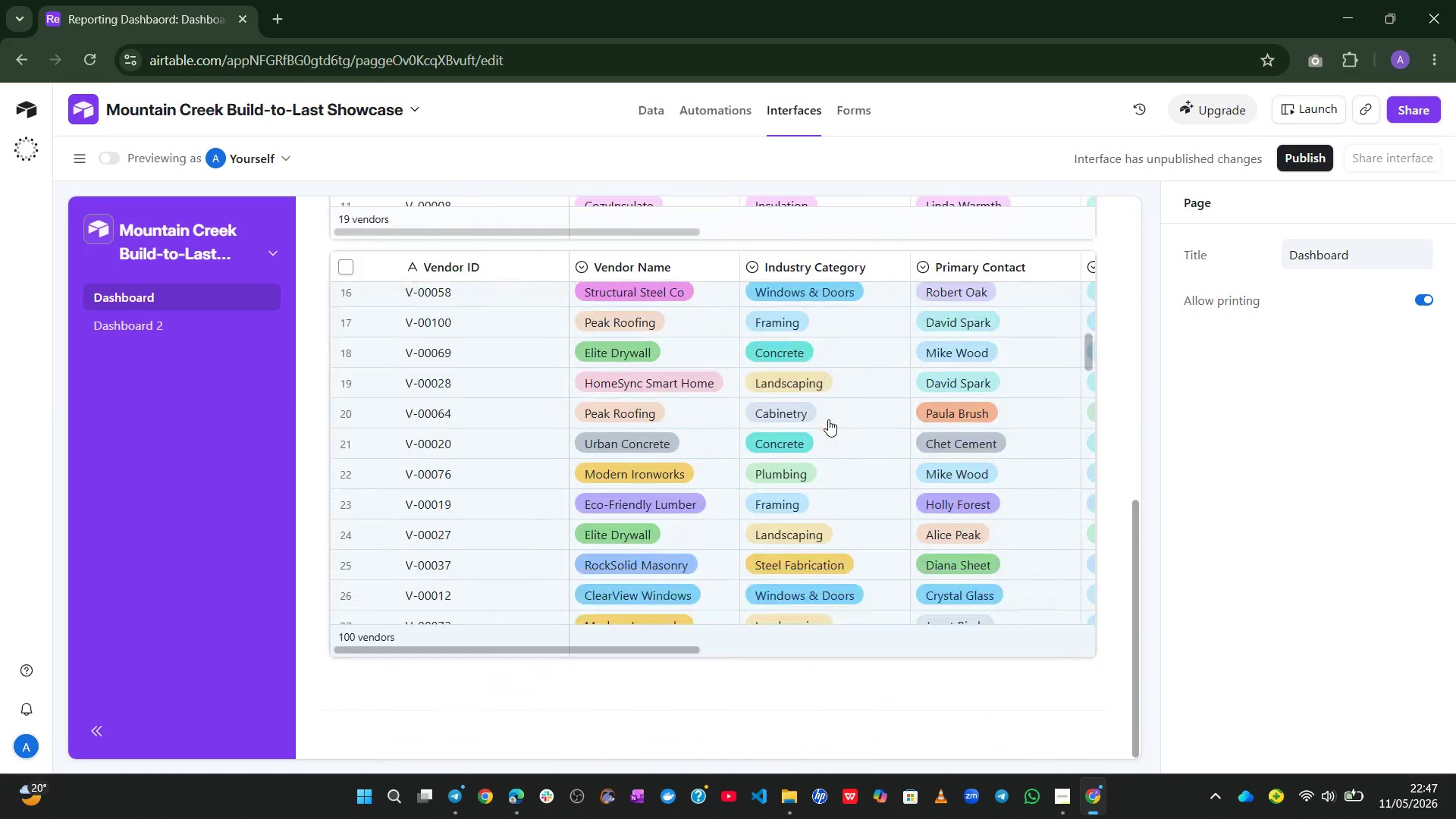 
wait(6.3)
 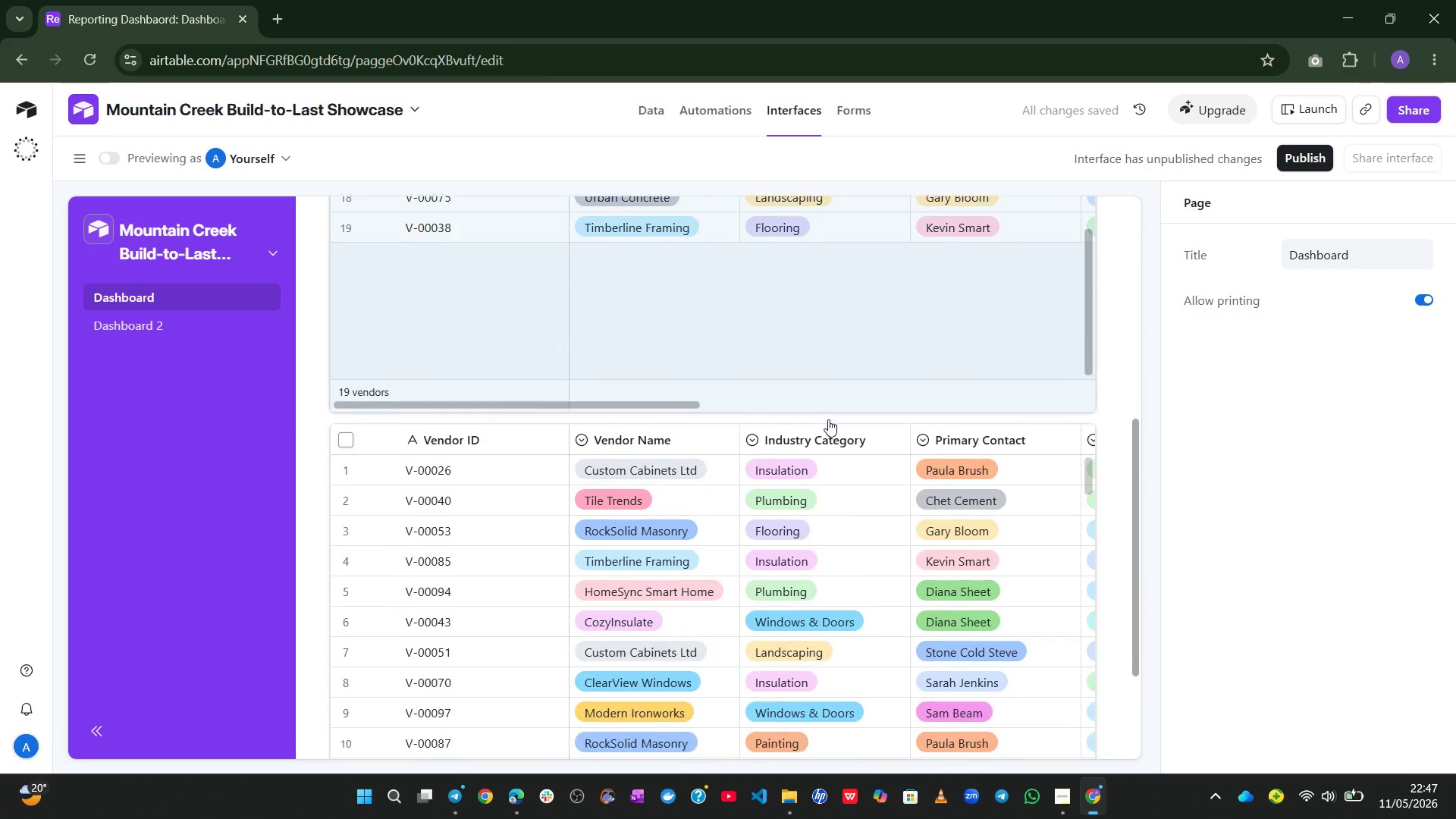 
left_click([977, 385])
 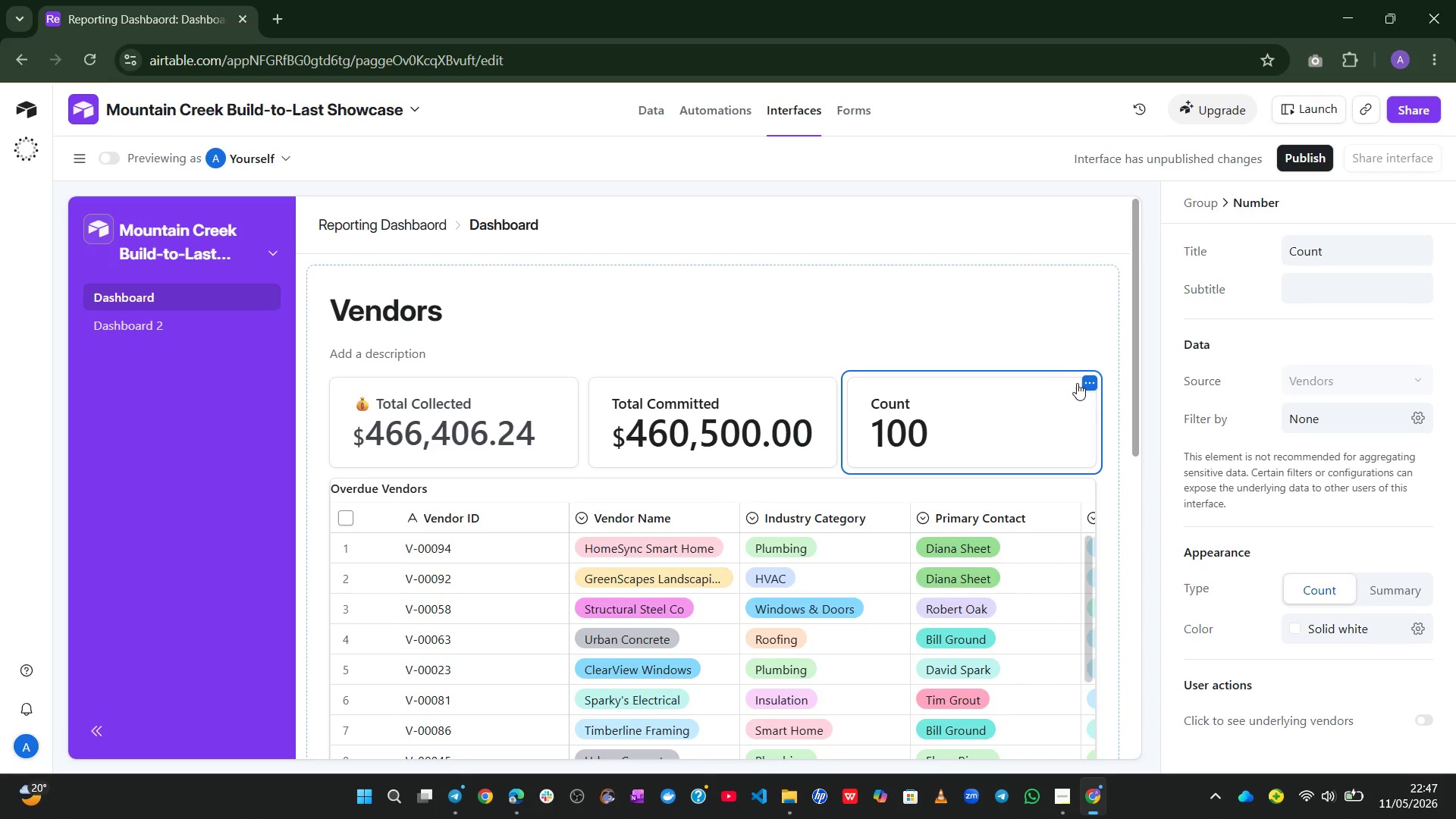 
left_click([1086, 382])
 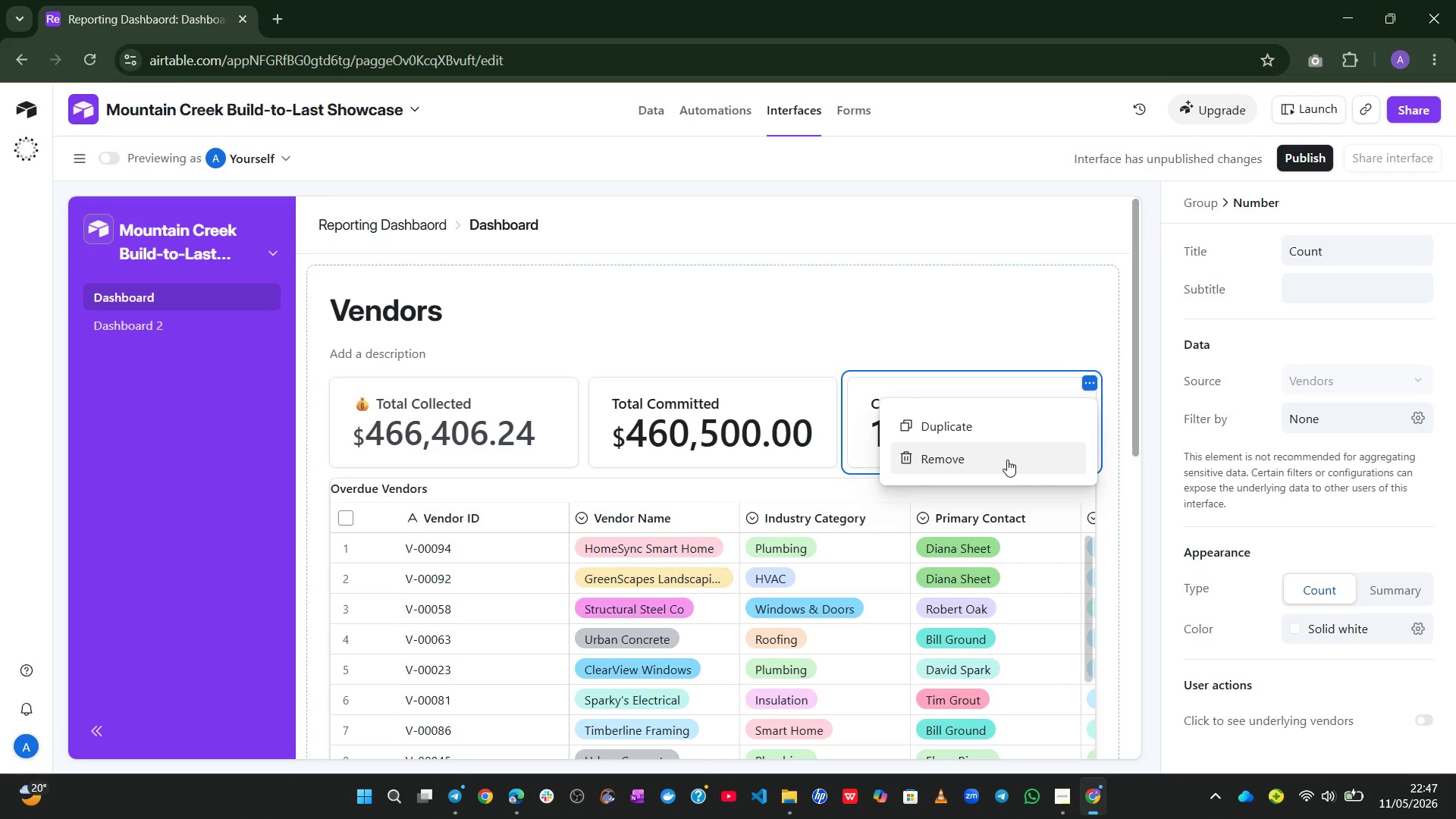 
left_click([1007, 460])
 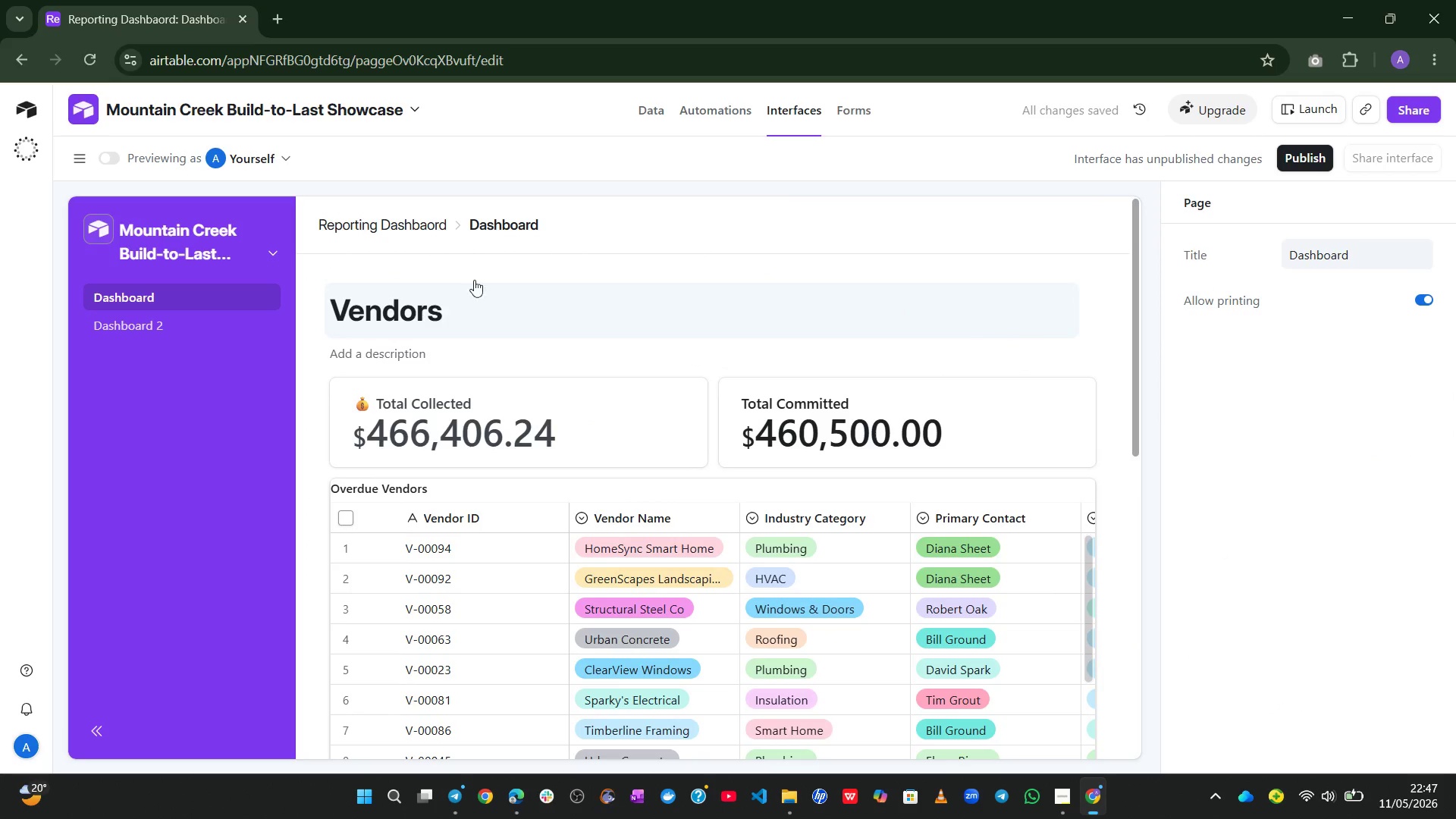 
left_click_drag(start_coordinate=[446, 224], to_coordinate=[318, 216])
 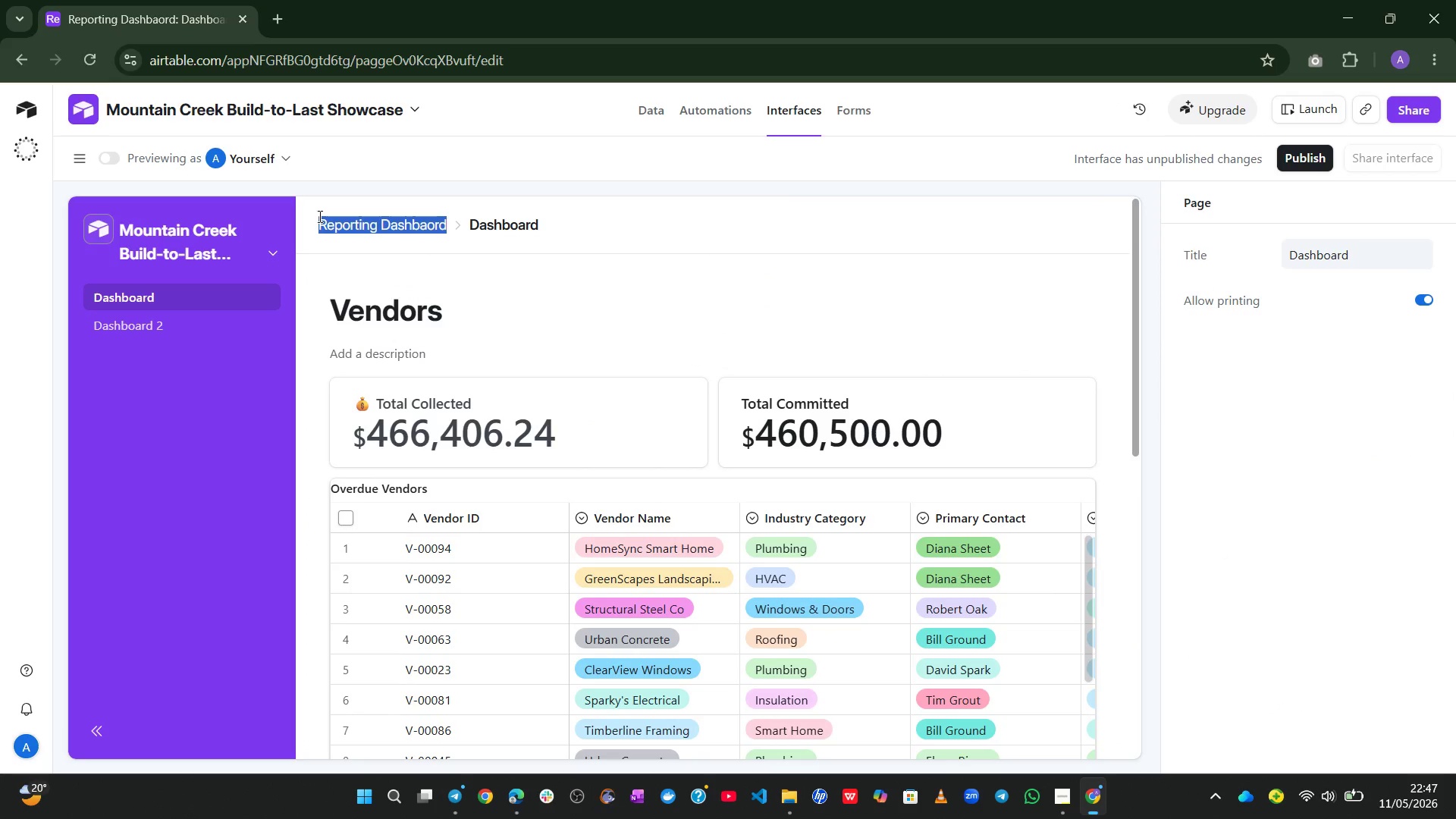 
key(Control+C)
 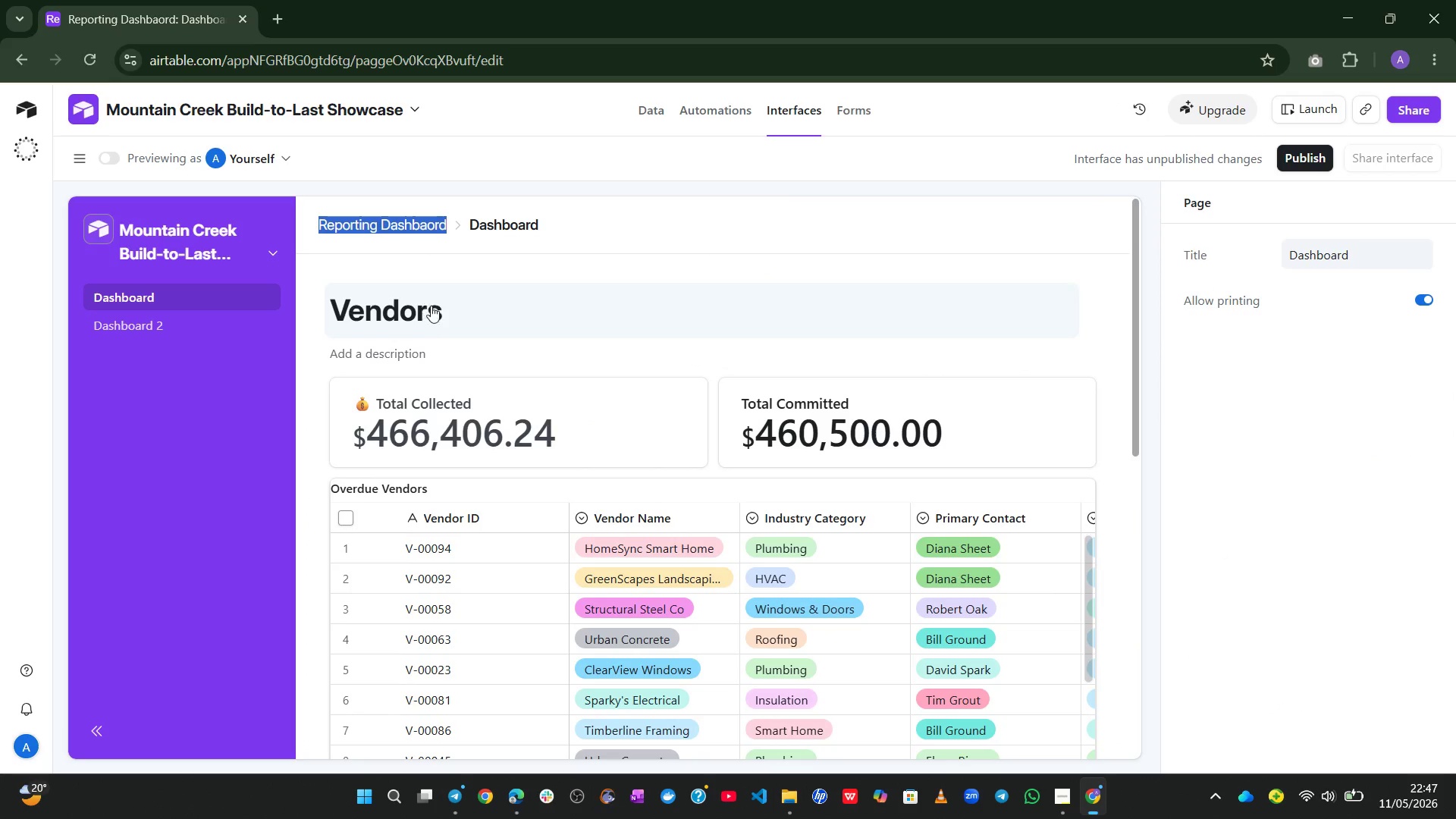 
left_click([442, 312])
 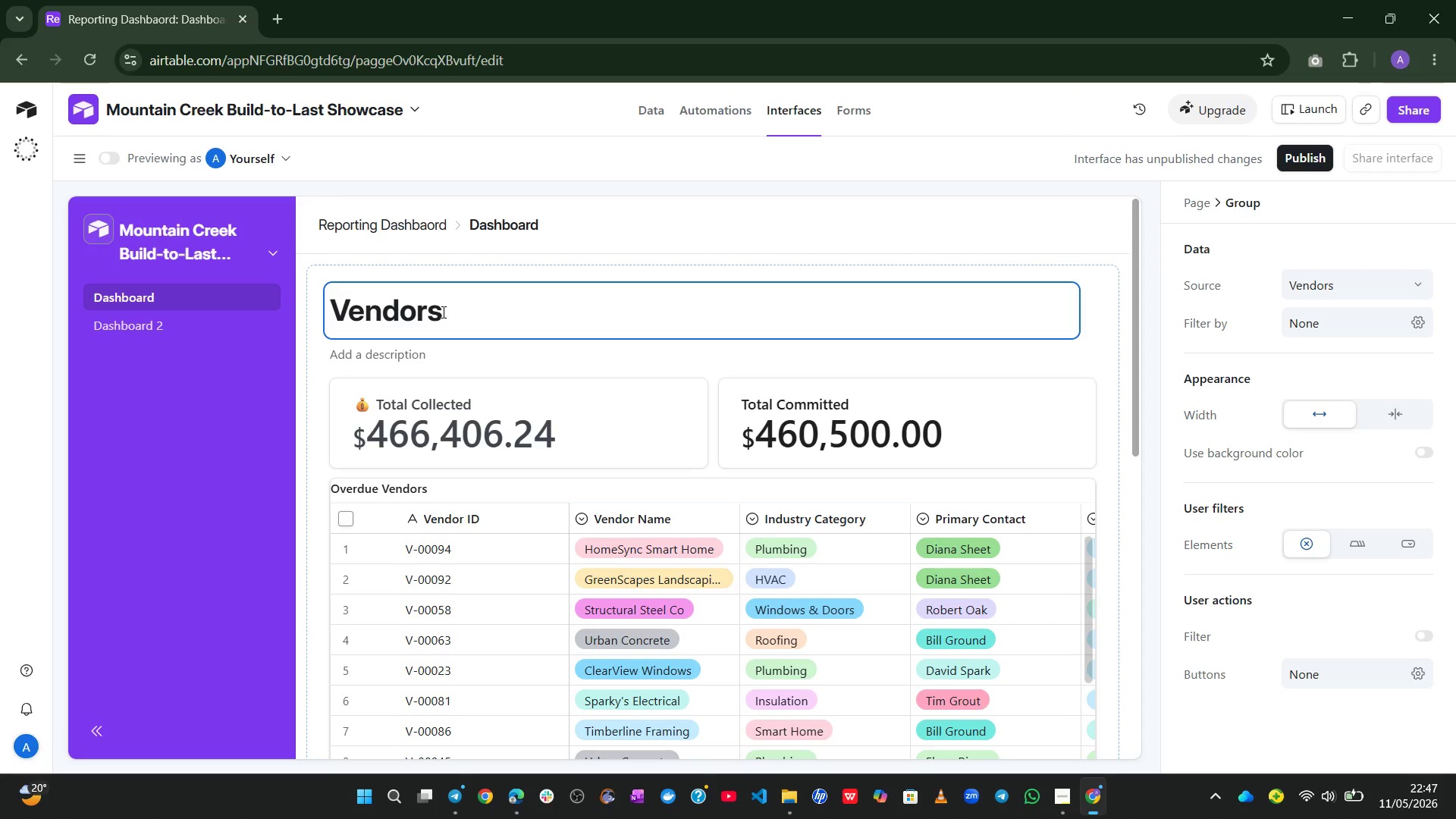 
key(Control+A)